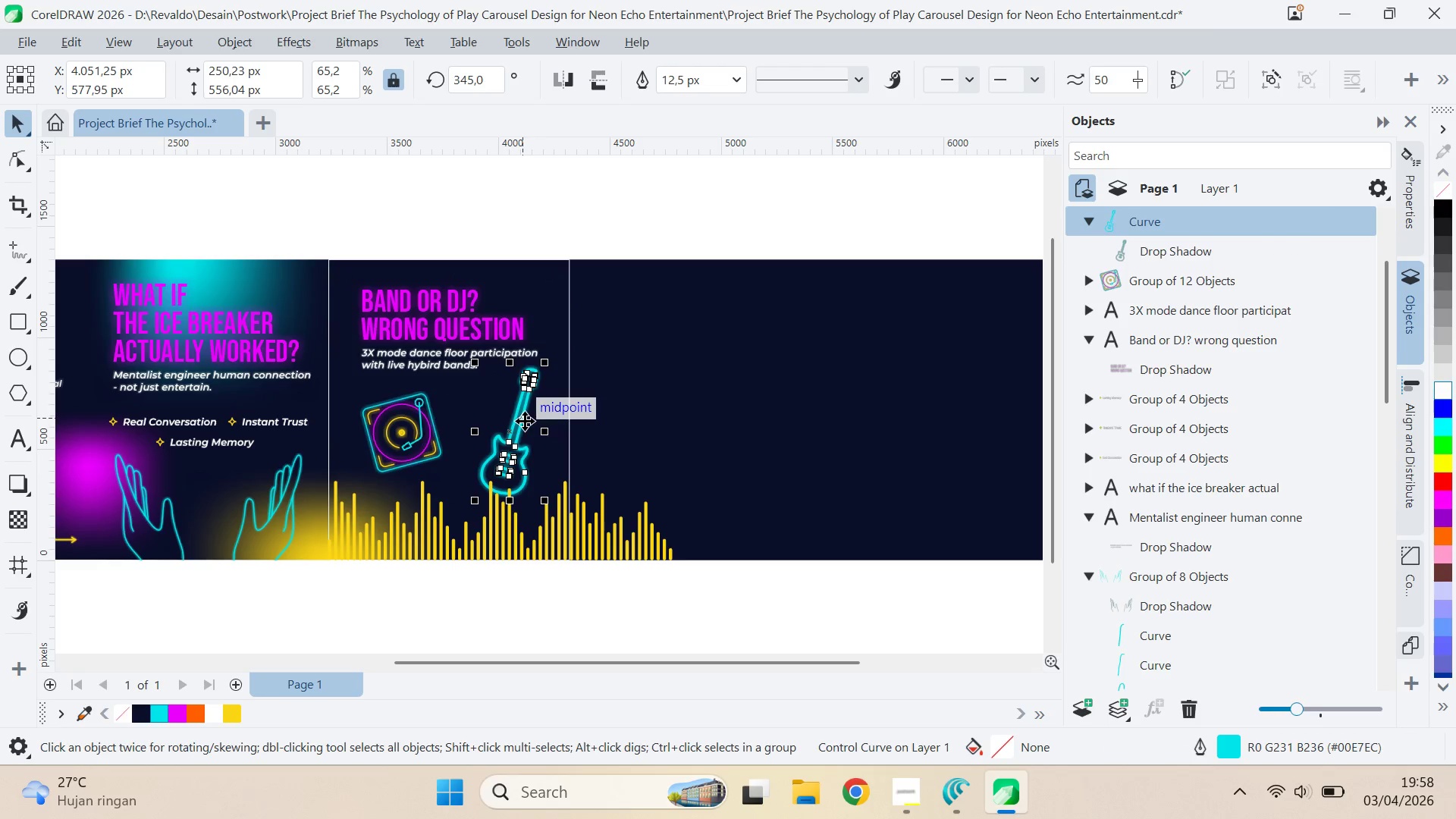 
key(Control+Shift+ArrowUp)
 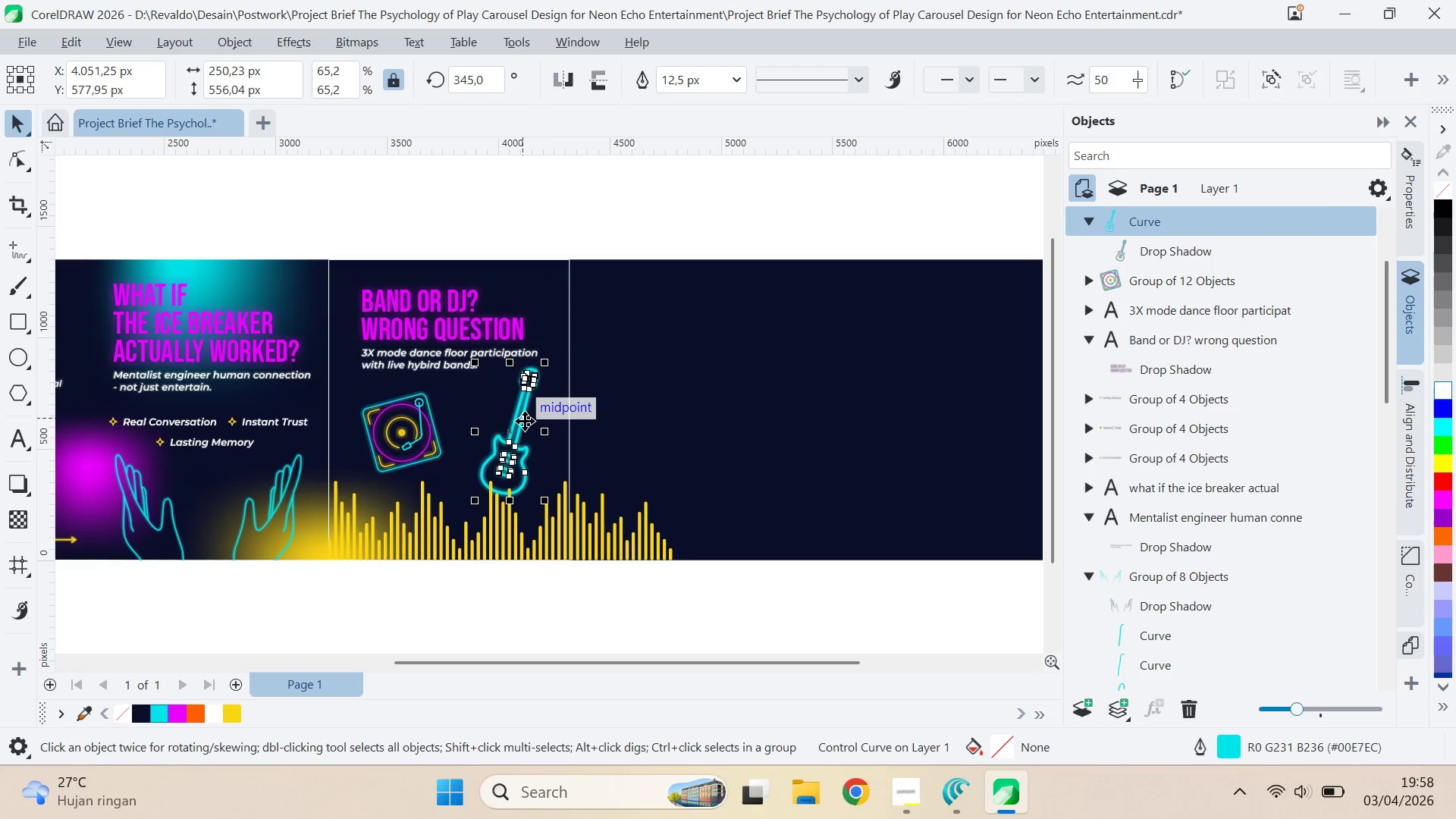 
key(Shift+PageUp)
 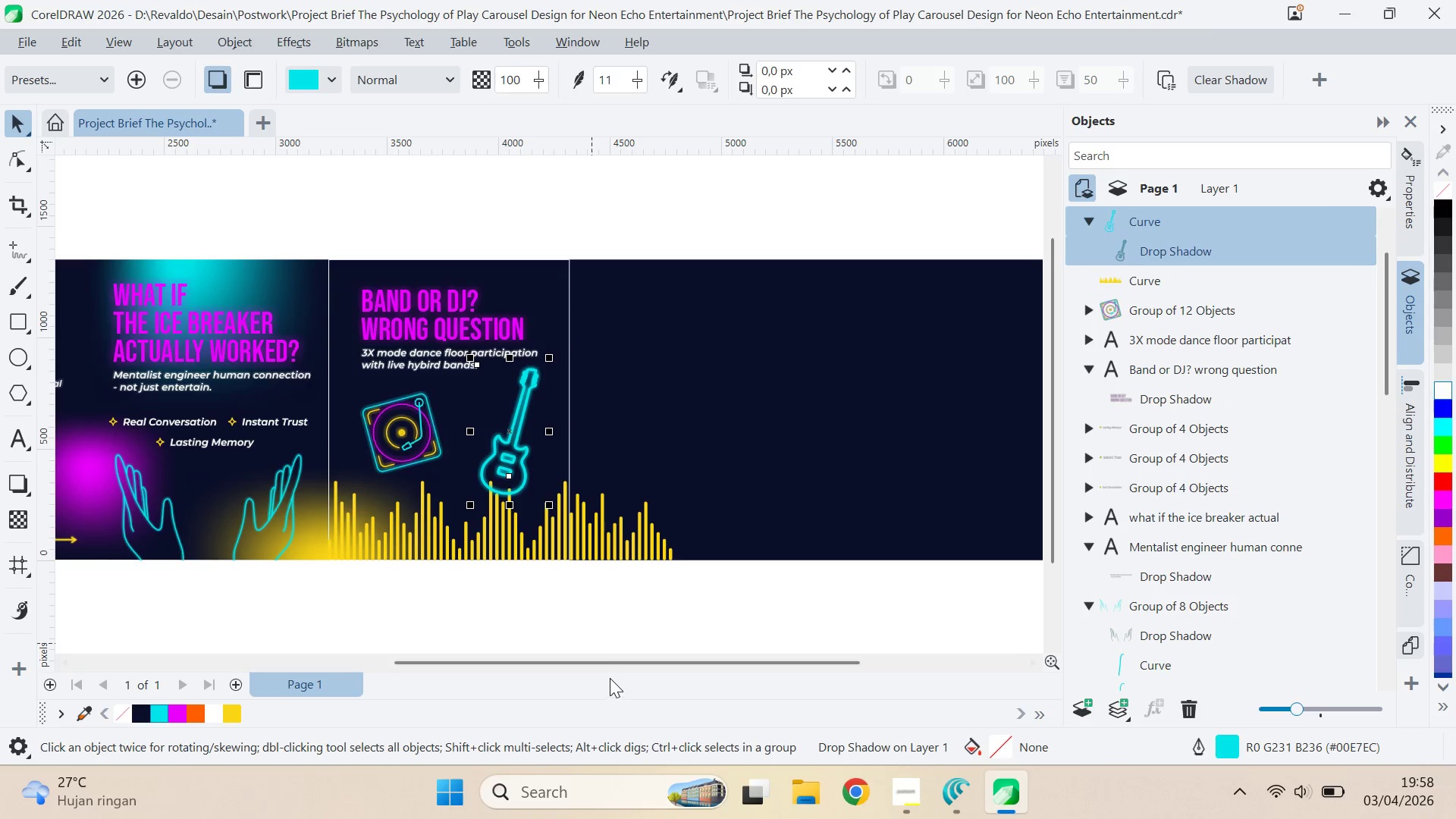 
double_click([629, 620])
 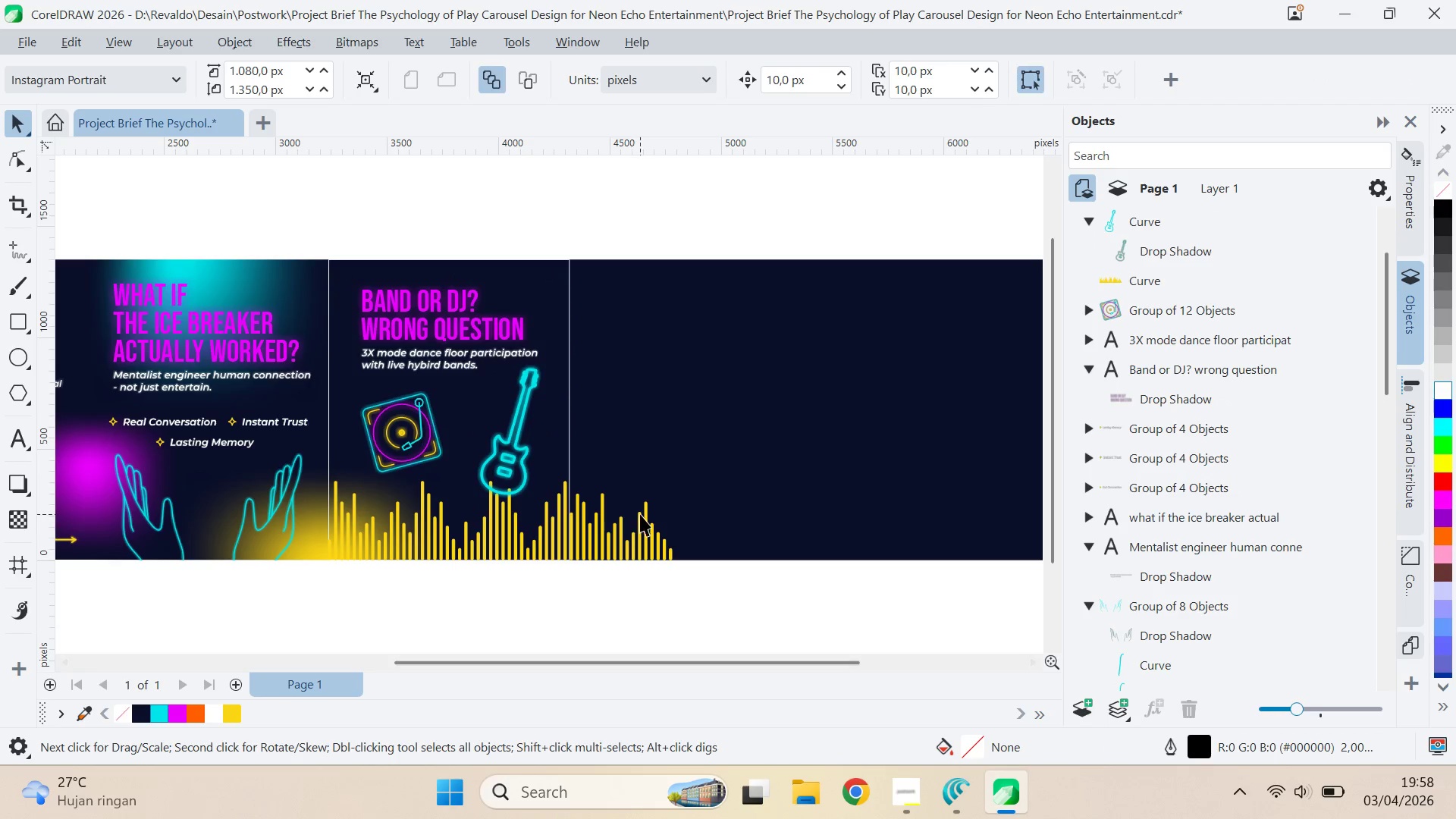 
triple_click([640, 515])
 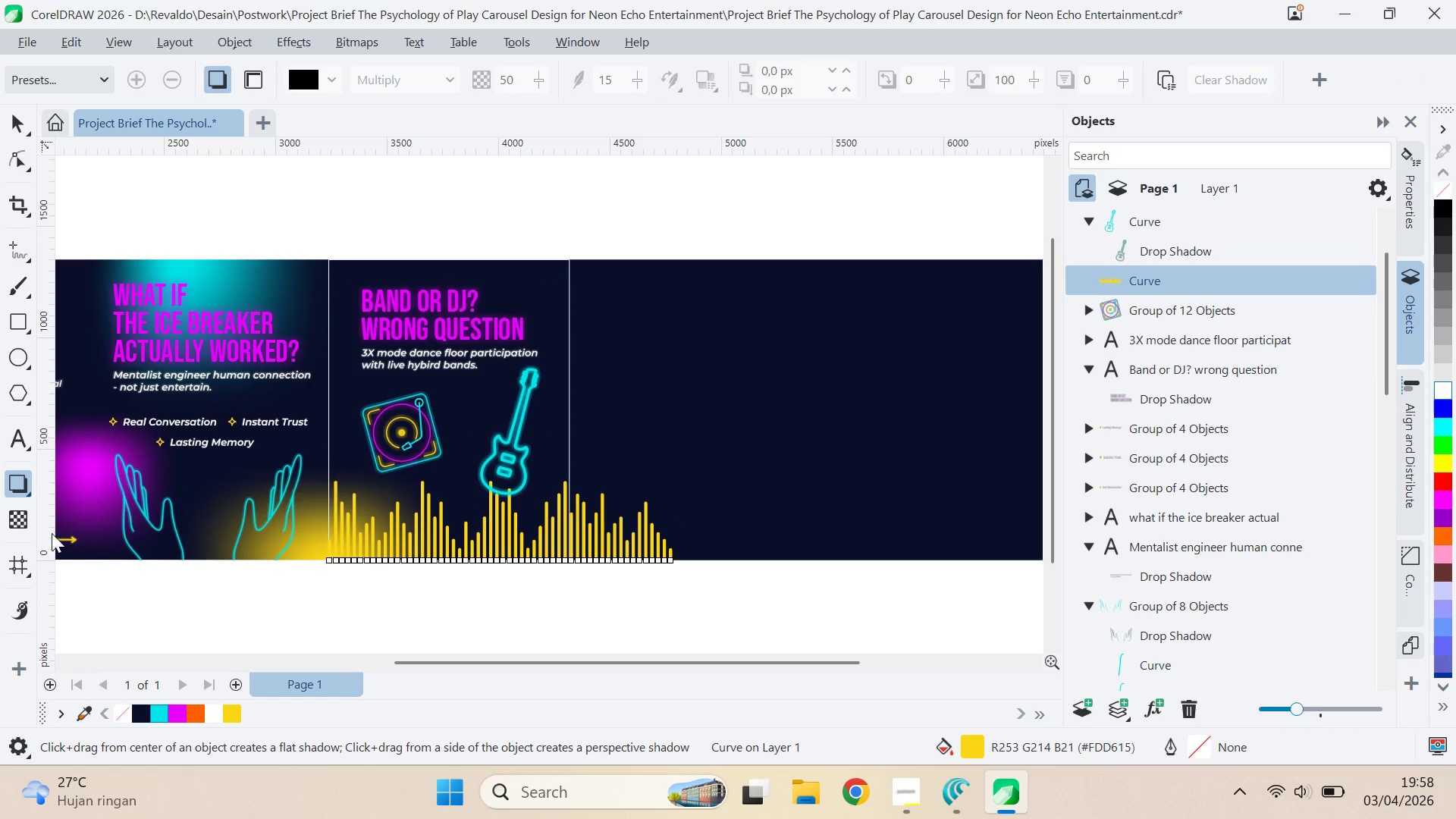 
left_click([82, 80])
 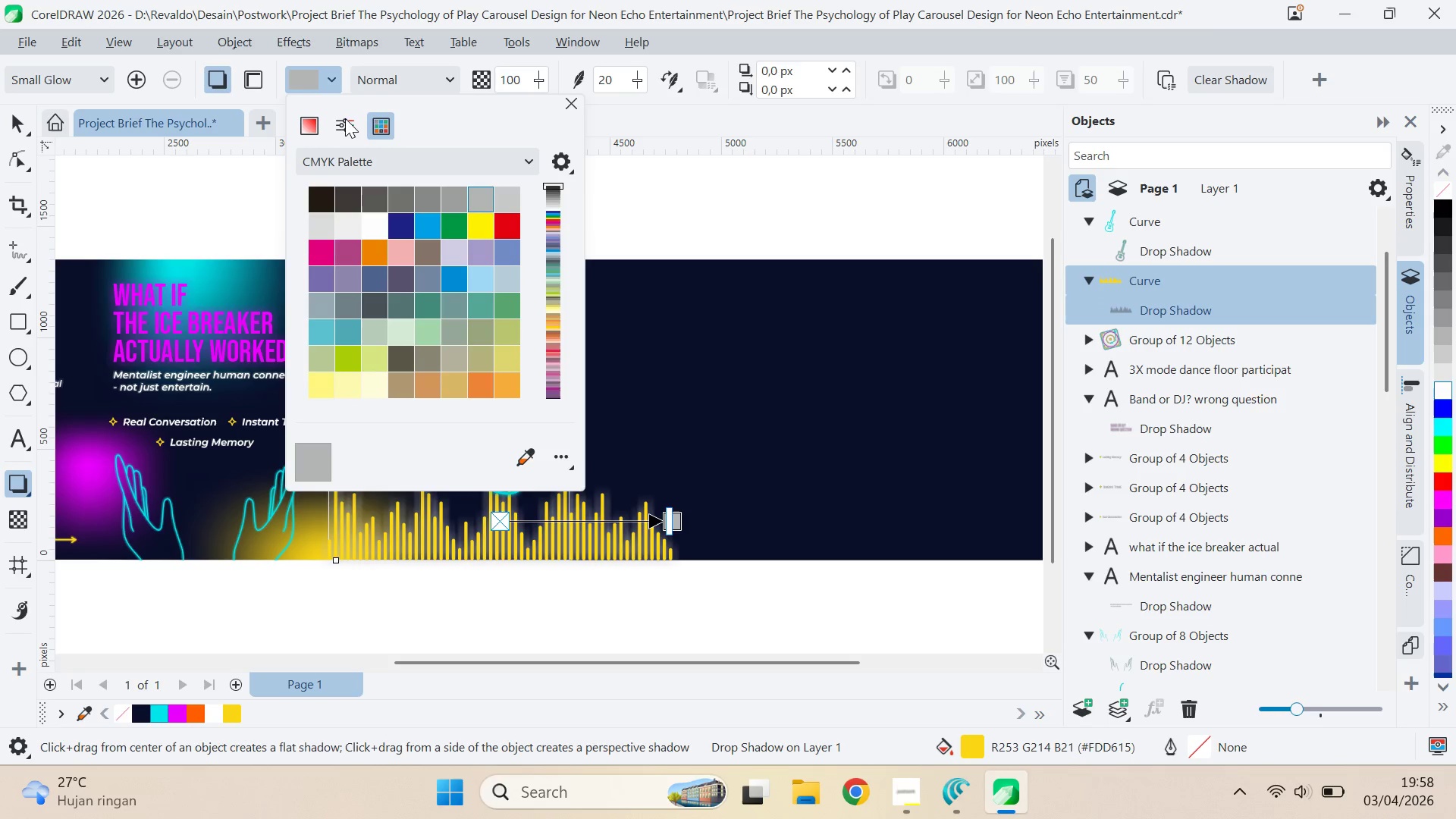 
left_click([404, 162])
 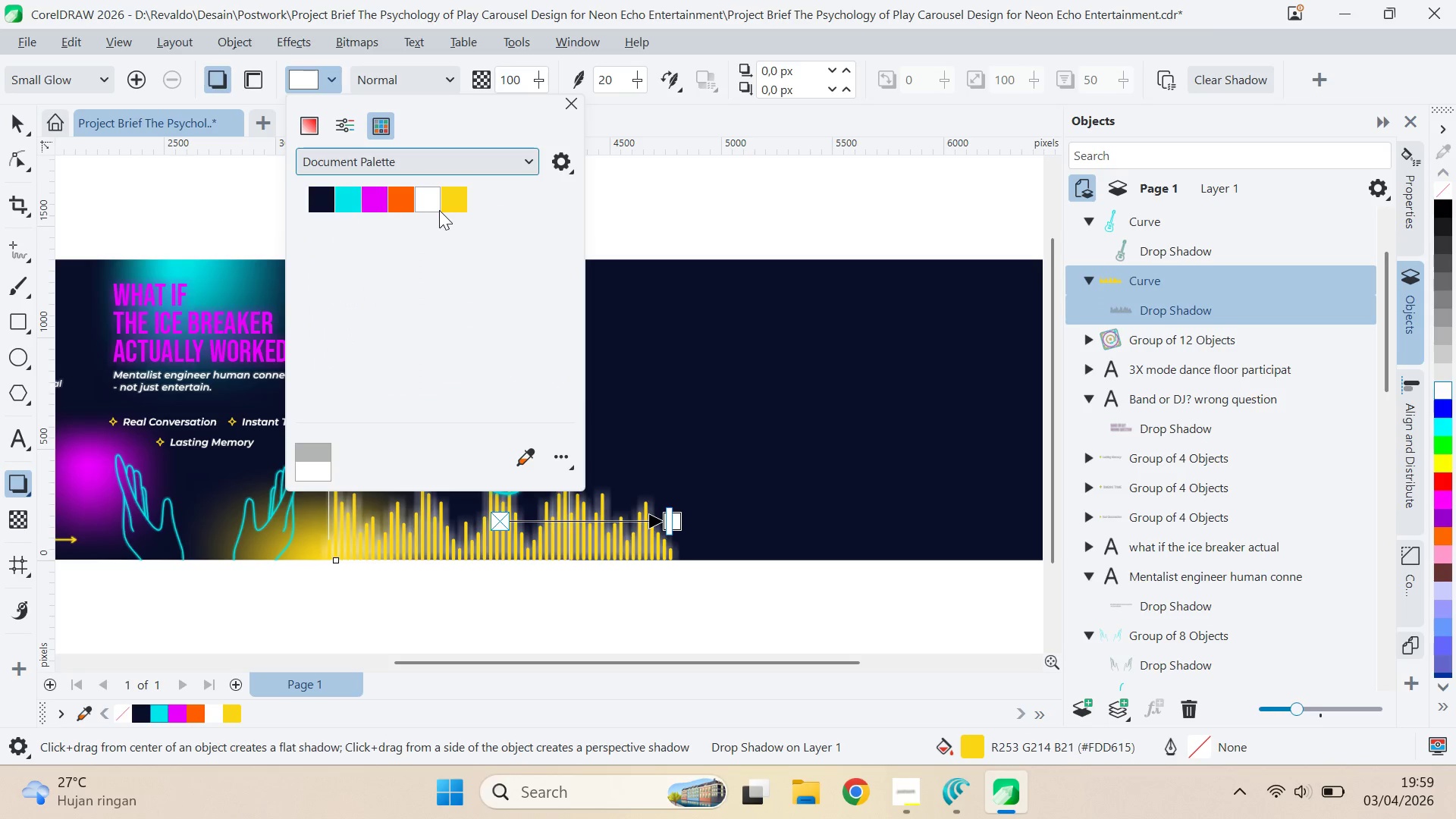 
left_click([463, 209])
 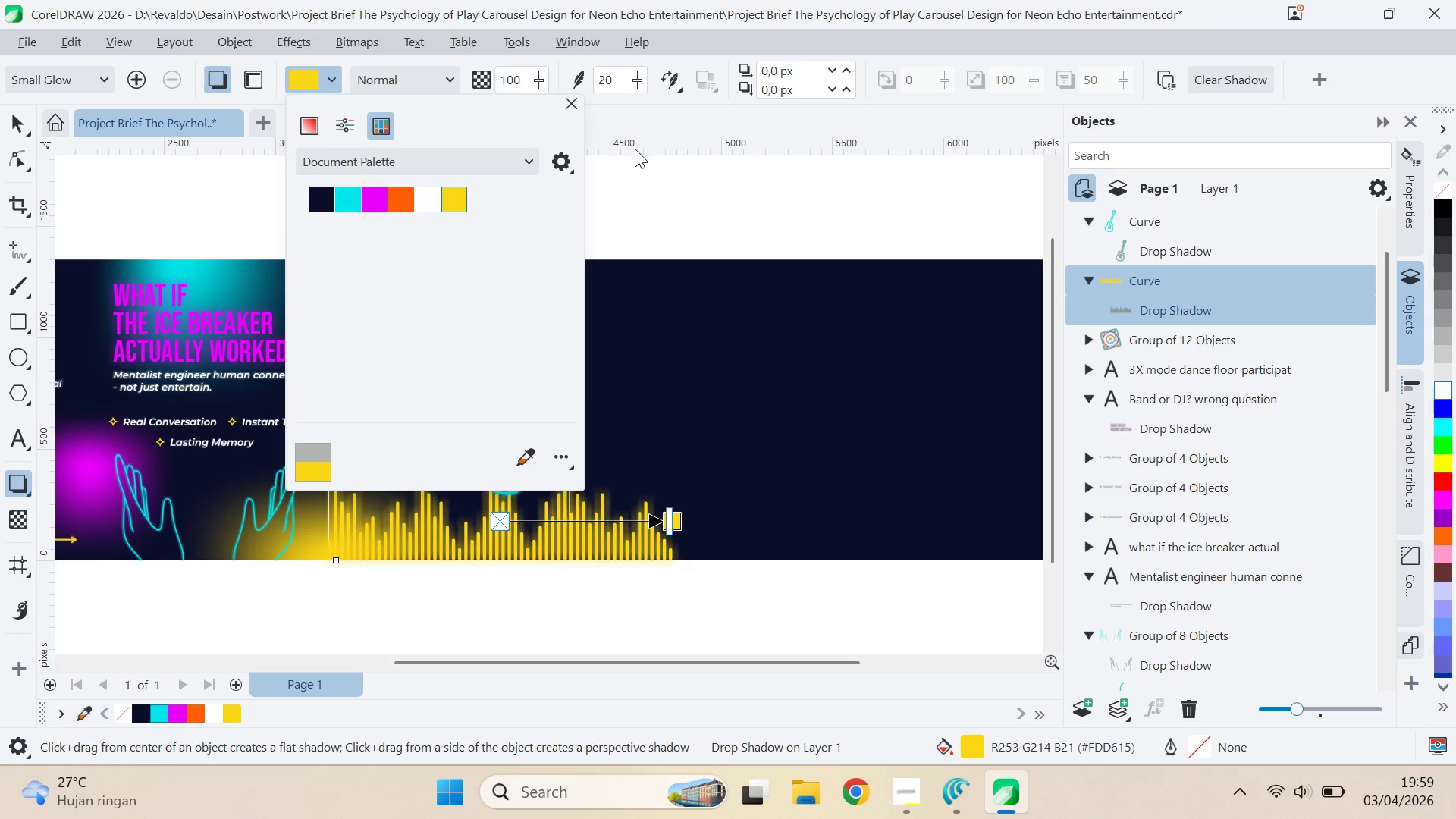 
left_click([642, 123])
 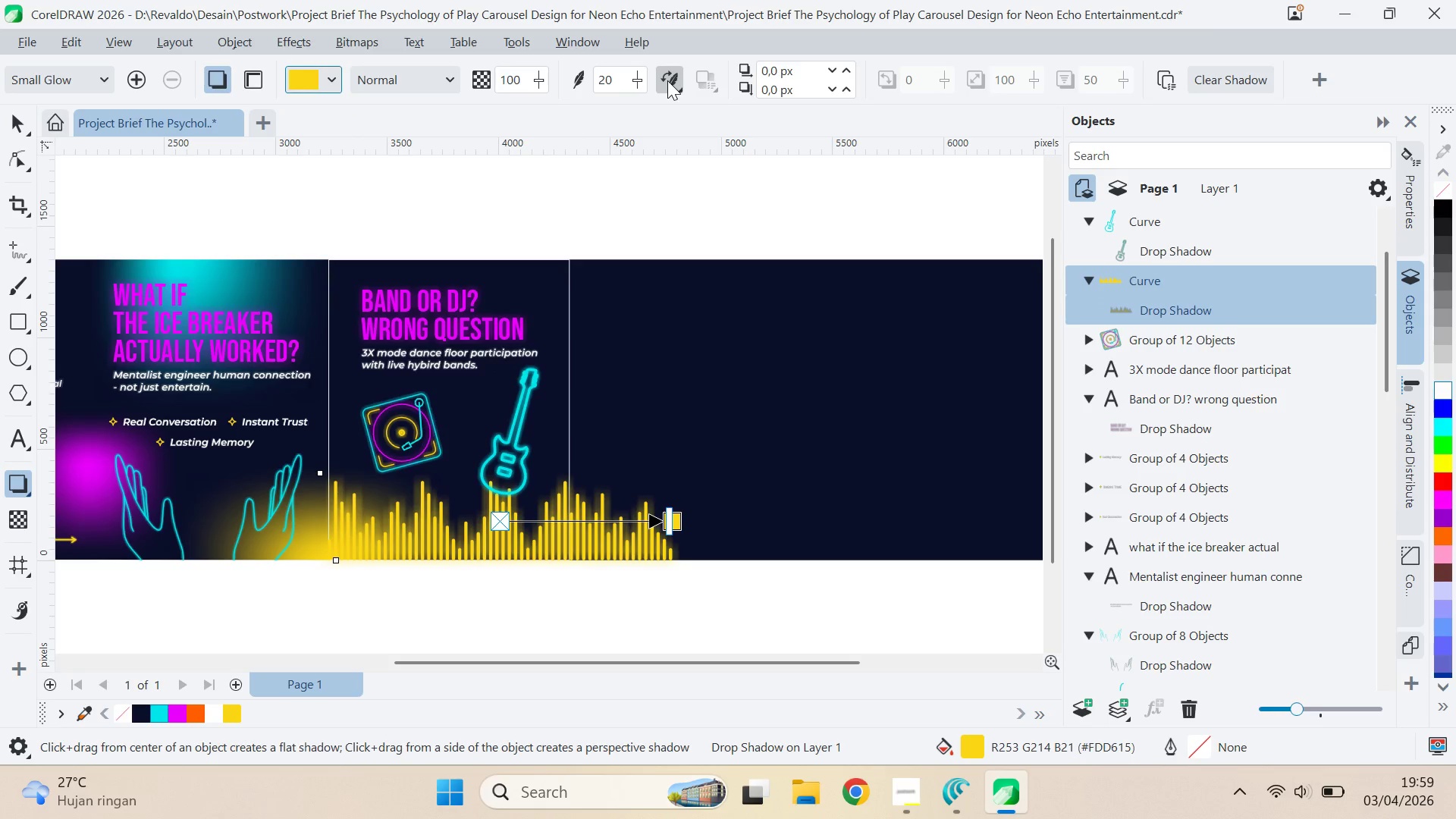 
left_click([667, 80])
 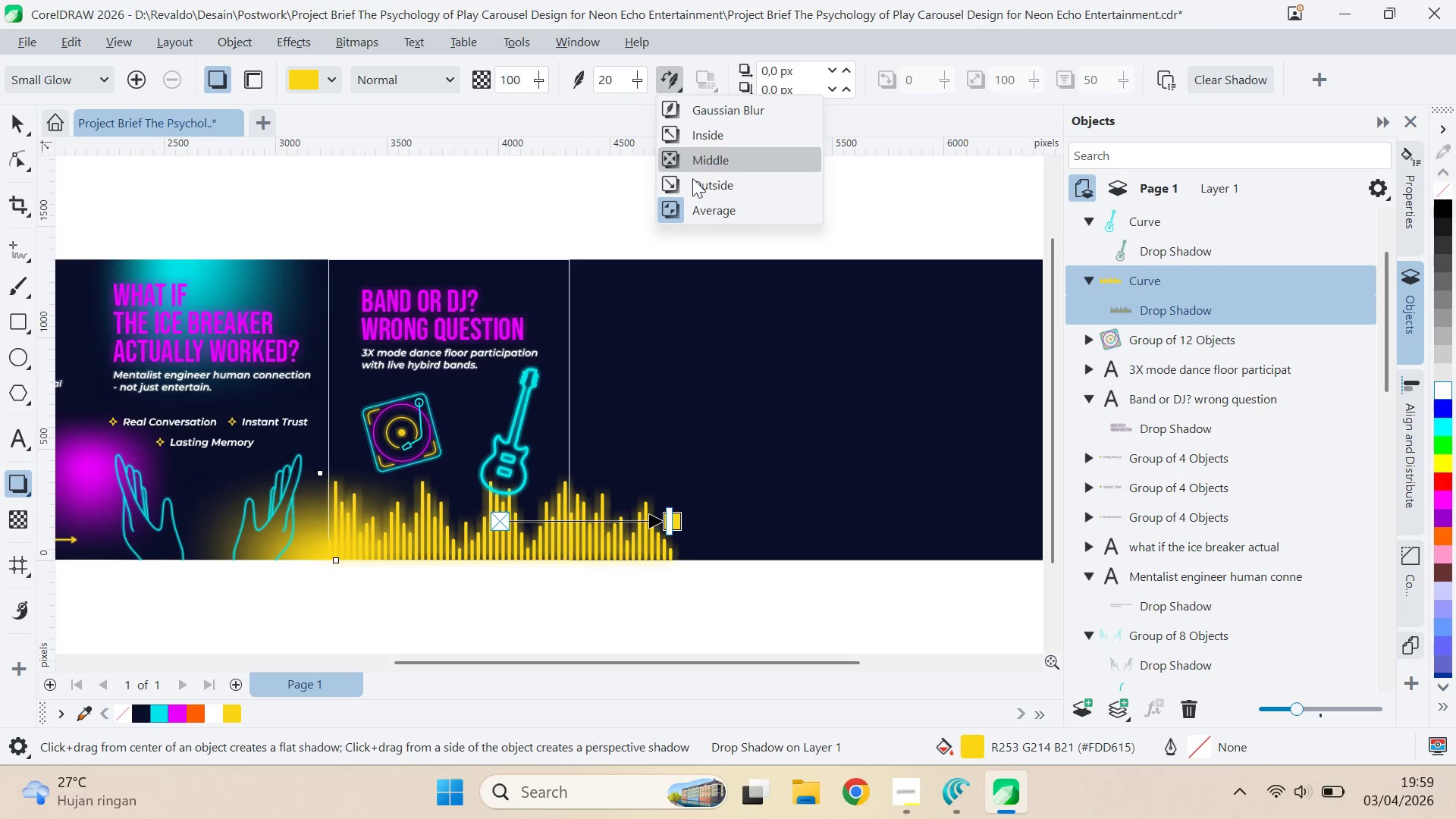 
left_click([692, 216])
 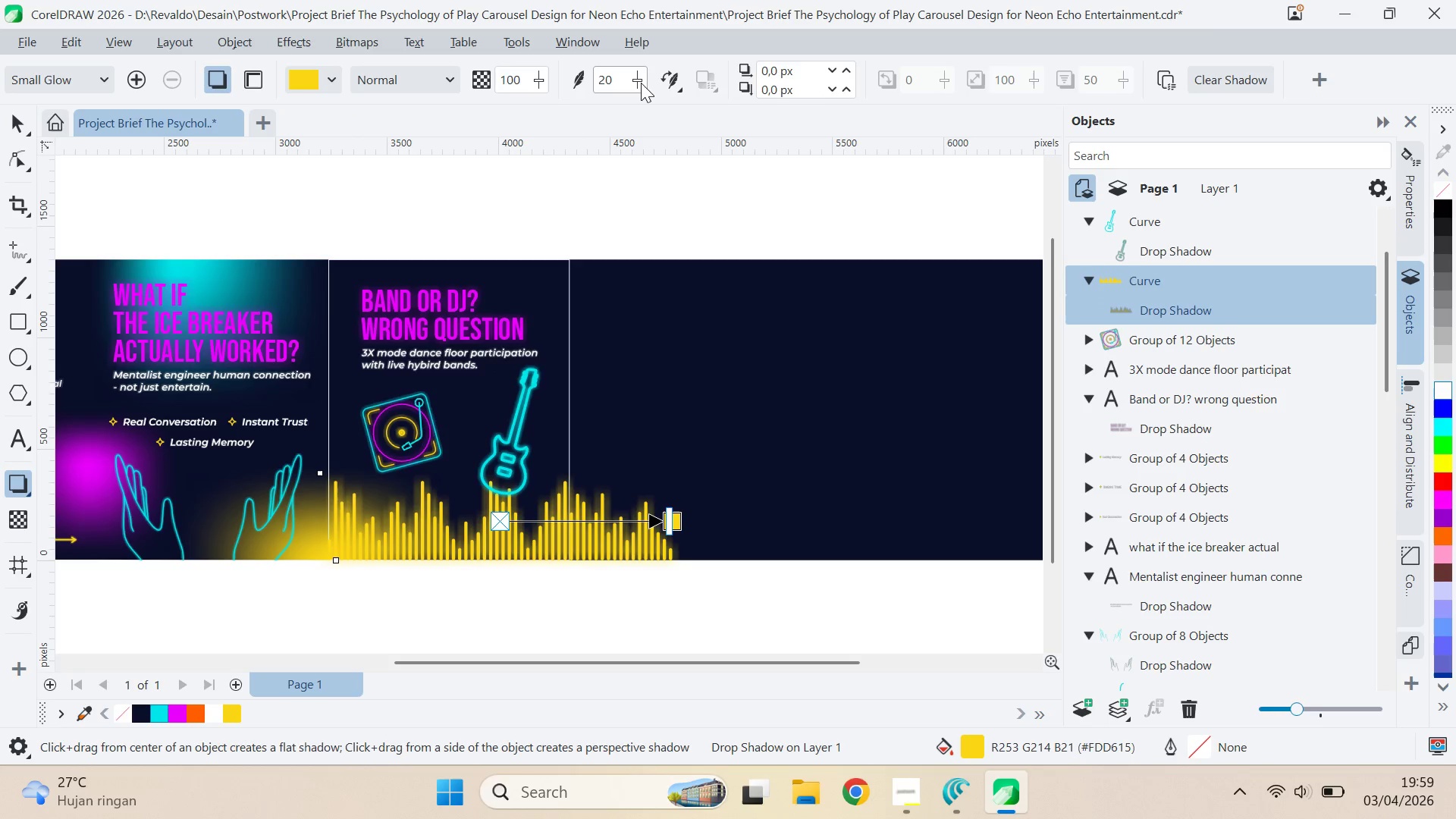 
left_click_drag(start_coordinate=[638, 79], to_coordinate=[629, 83])
 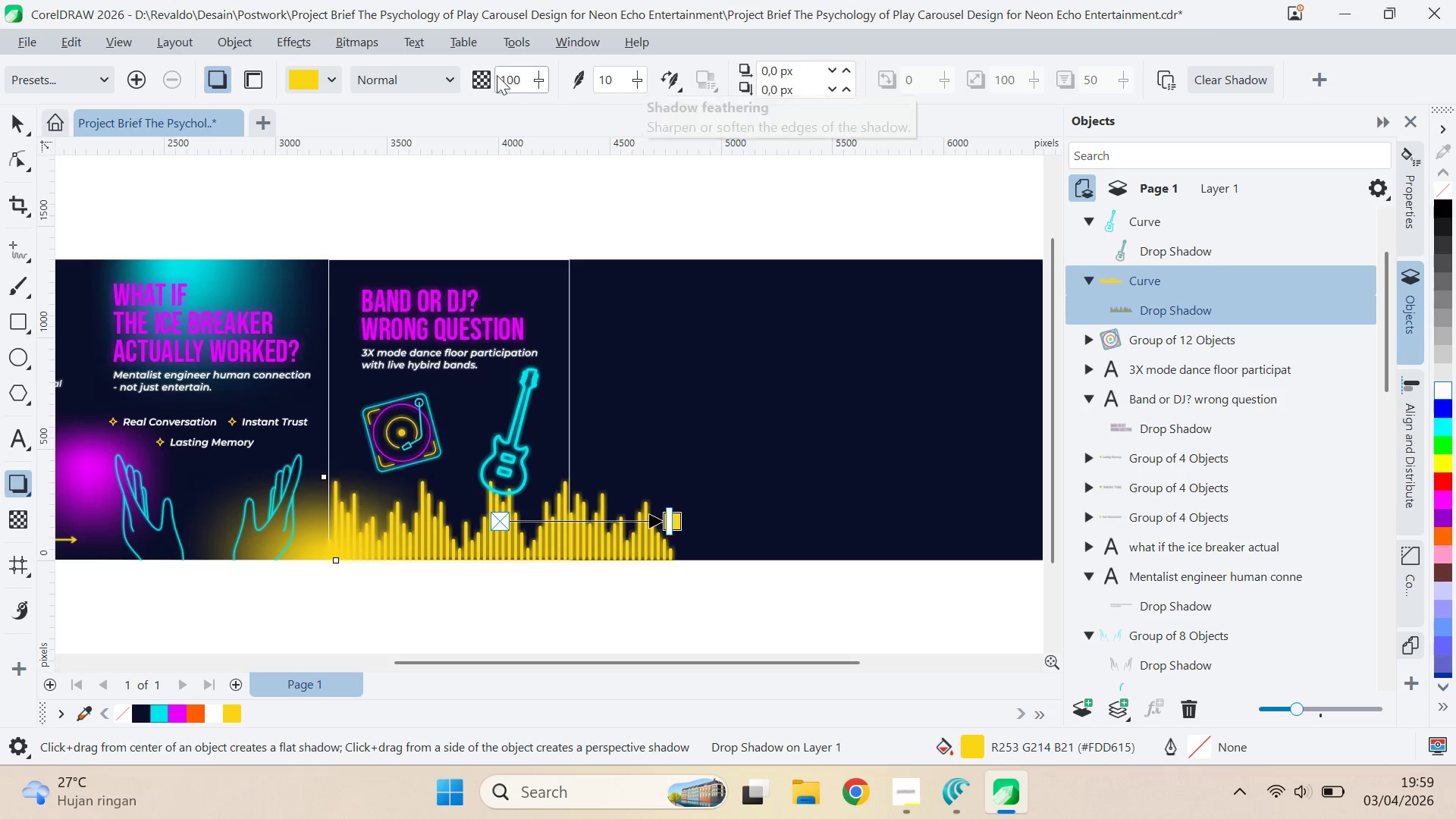 
type(va)
 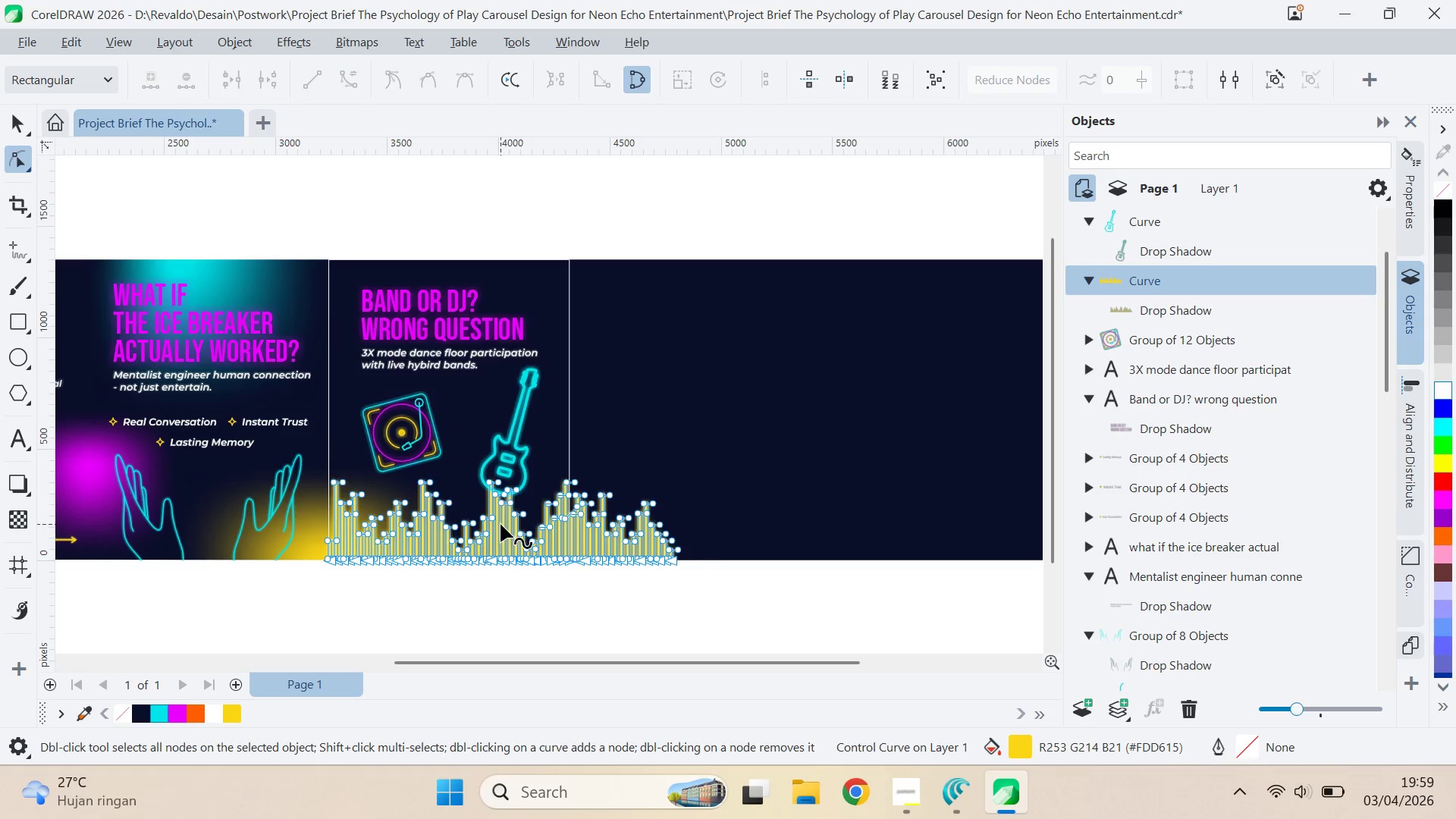 
left_click_drag(start_coordinate=[431, 333], to_coordinate=[607, 513])
 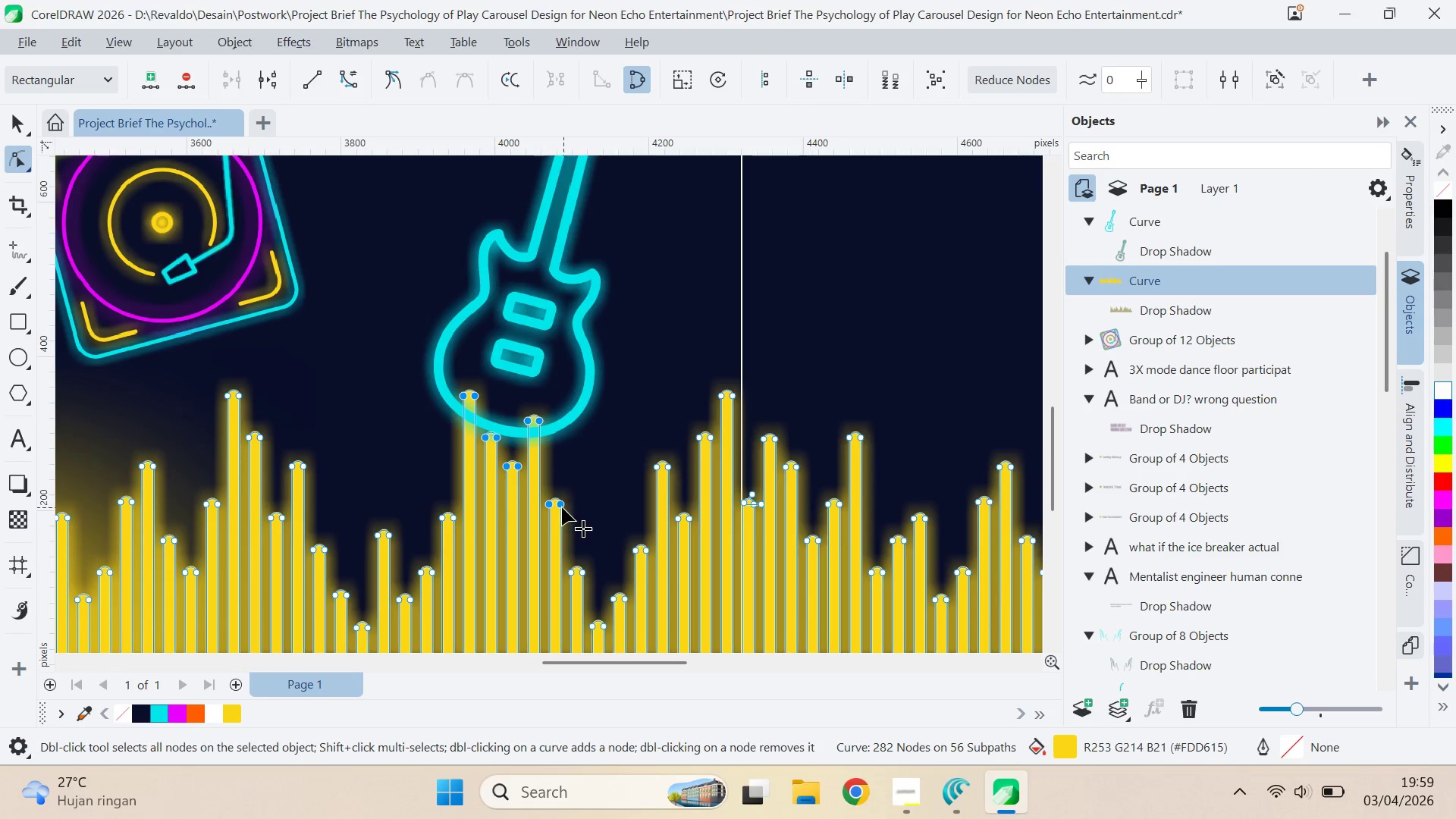 
scroll: coordinate [498, 511], scroll_direction: up, amount: 9.0
 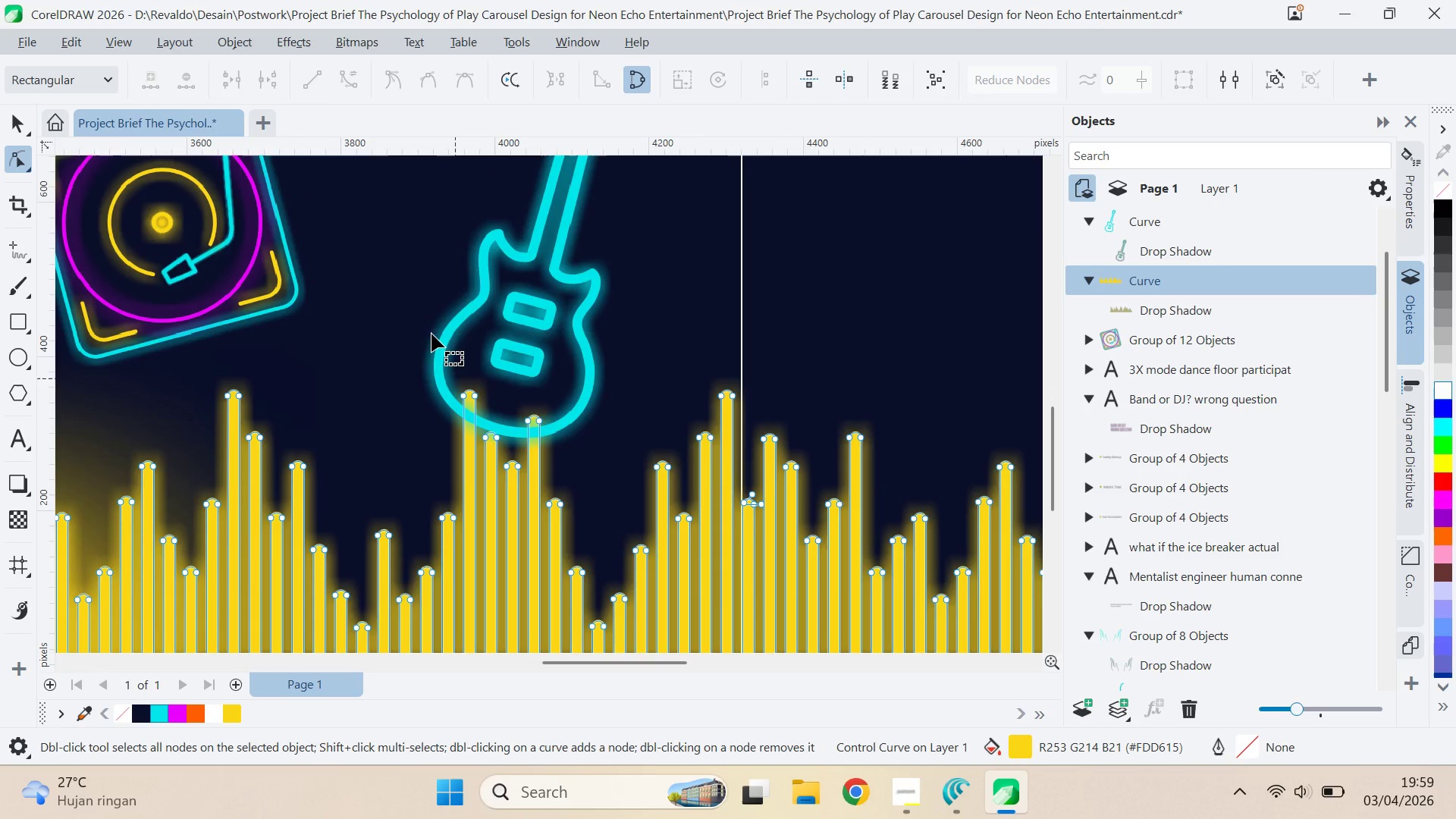 
left_click_drag(start_coordinate=[561, 506], to_coordinate=[562, 548])
 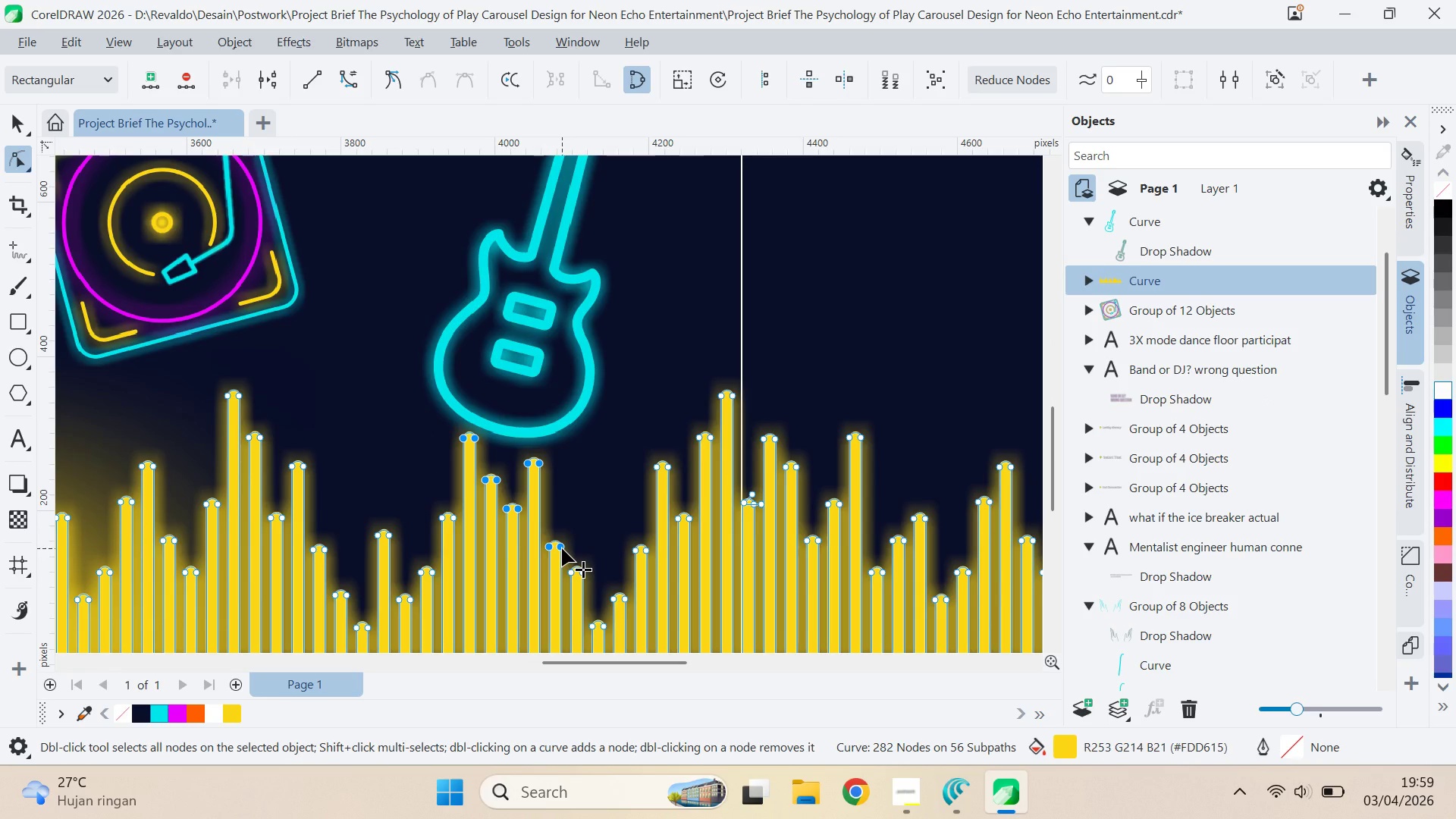 
hold_key(key=ShiftLeft, duration=1.05)
 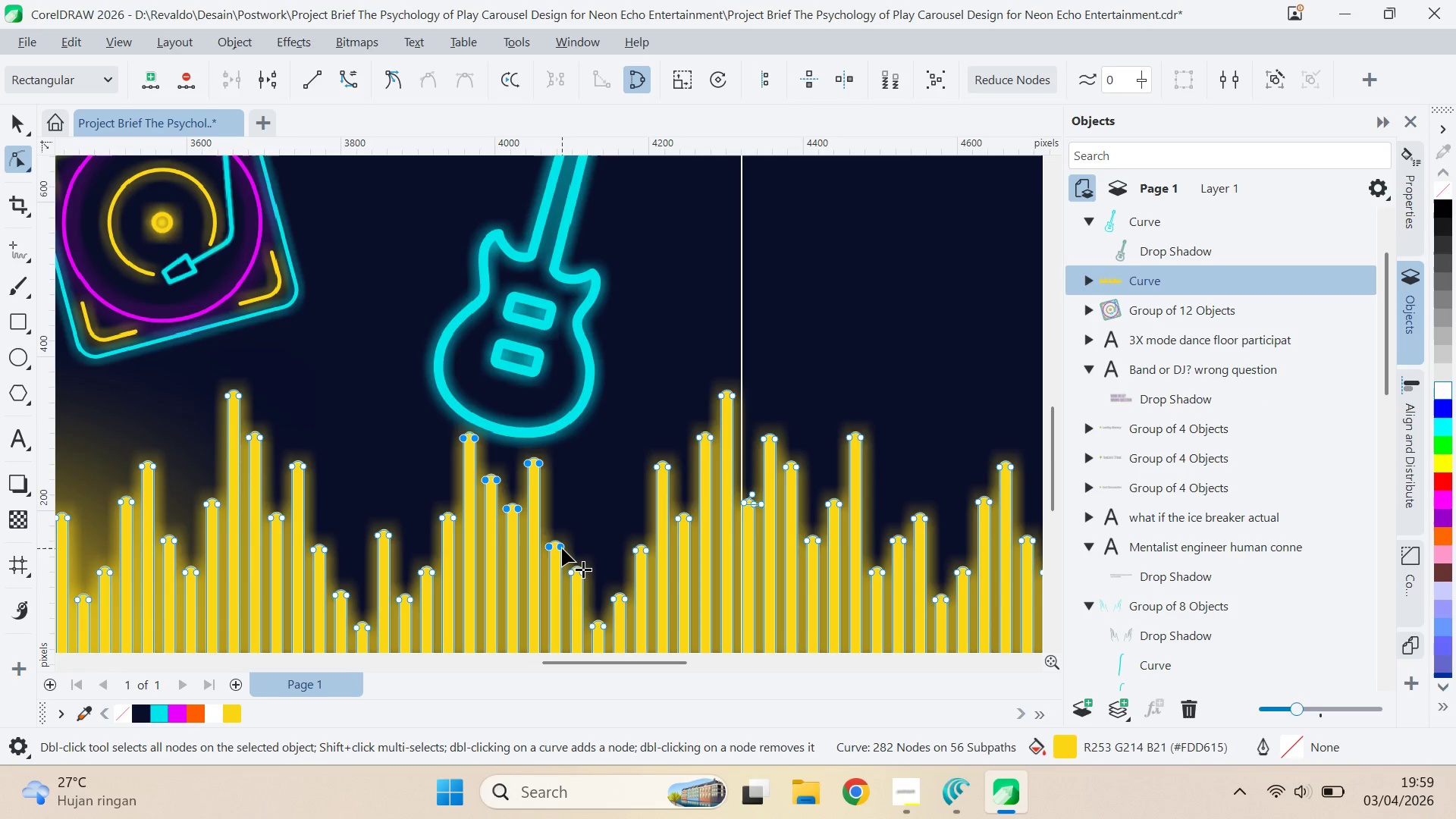 
left_click_drag(start_coordinate=[562, 548], to_coordinate=[560, 573])
 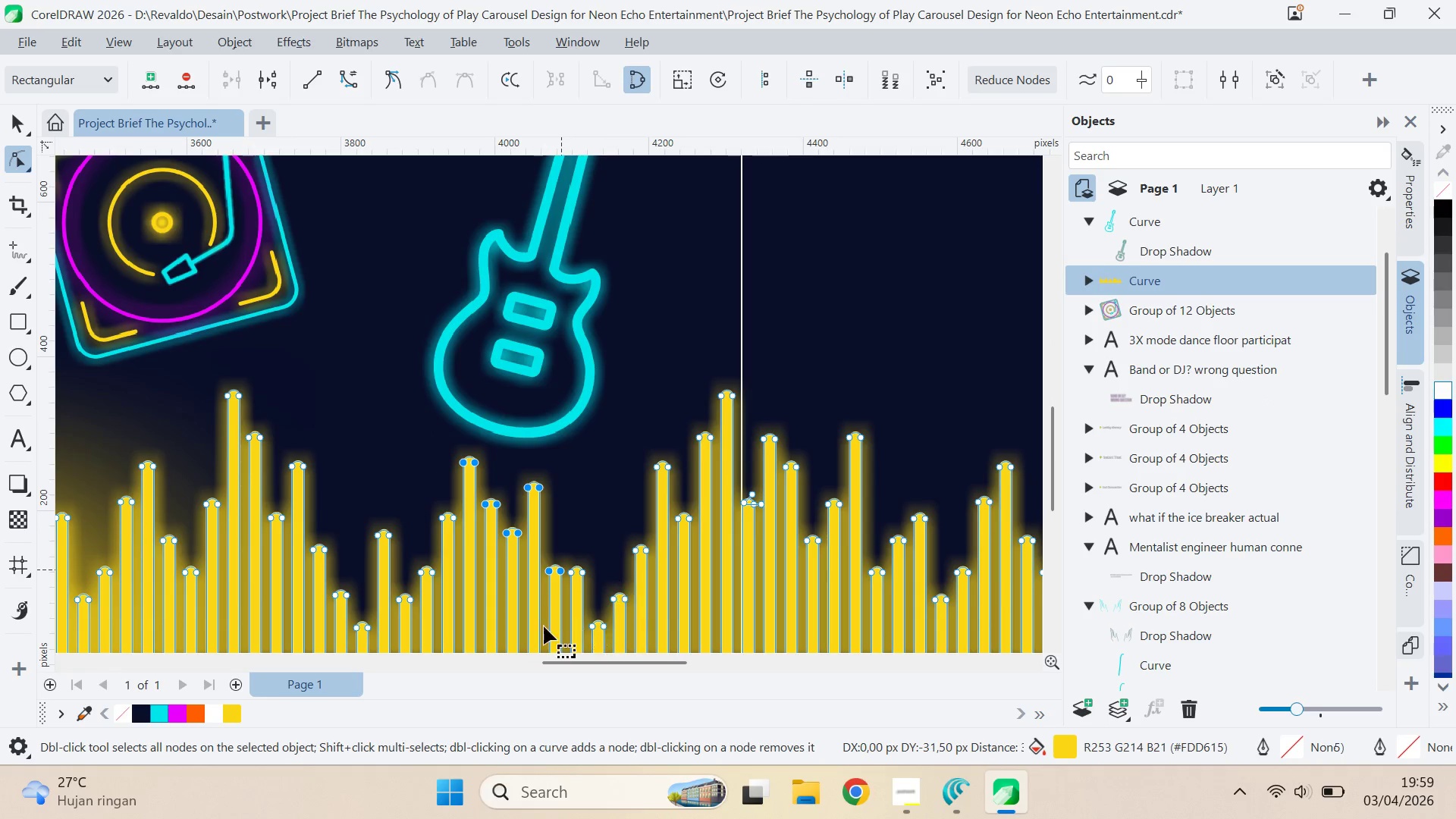 
hold_key(key=ShiftLeft, duration=0.67)
 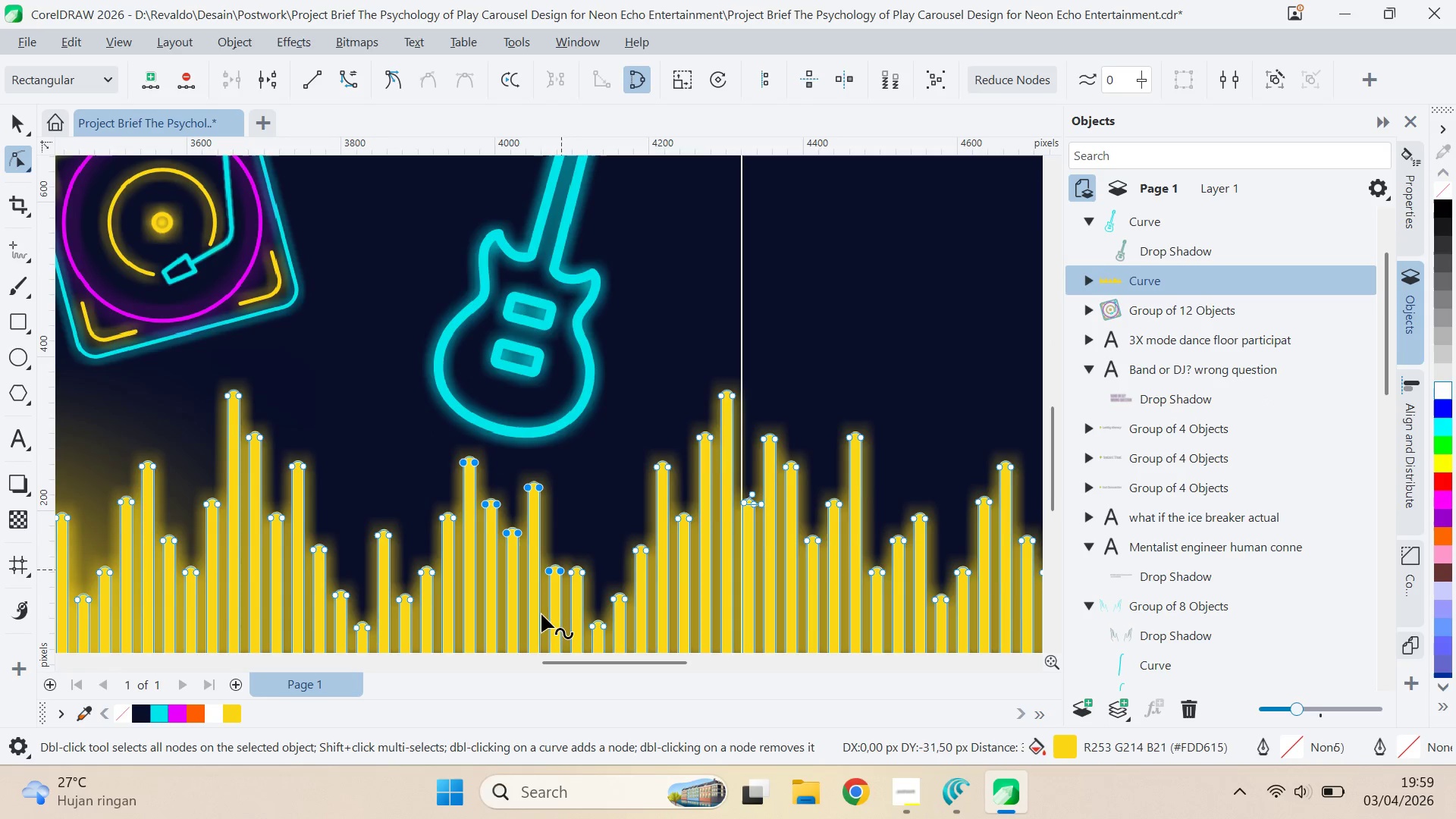 
scroll: coordinate [560, 607], scroll_direction: down, amount: 4.0
 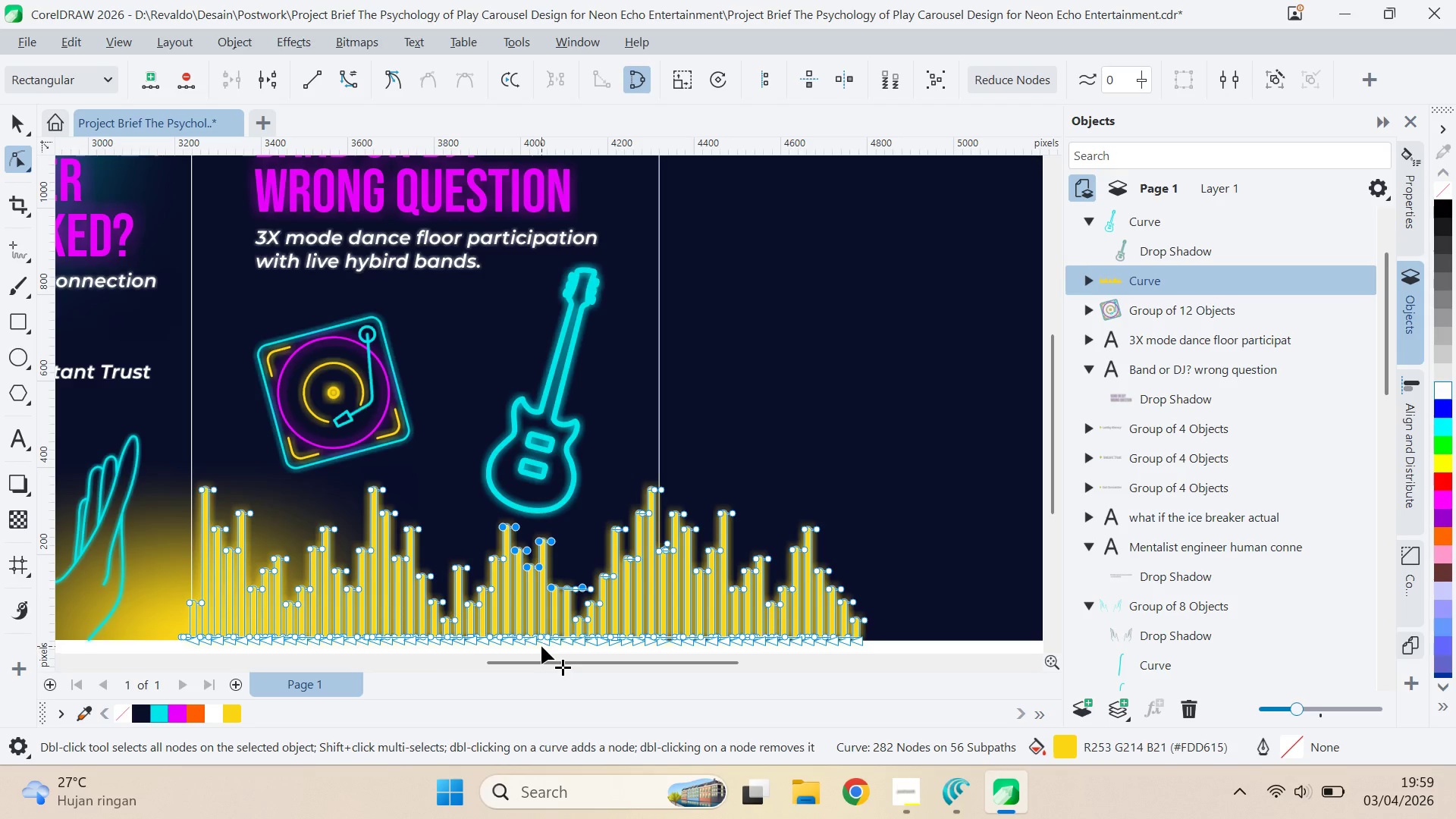 
type(qv)
 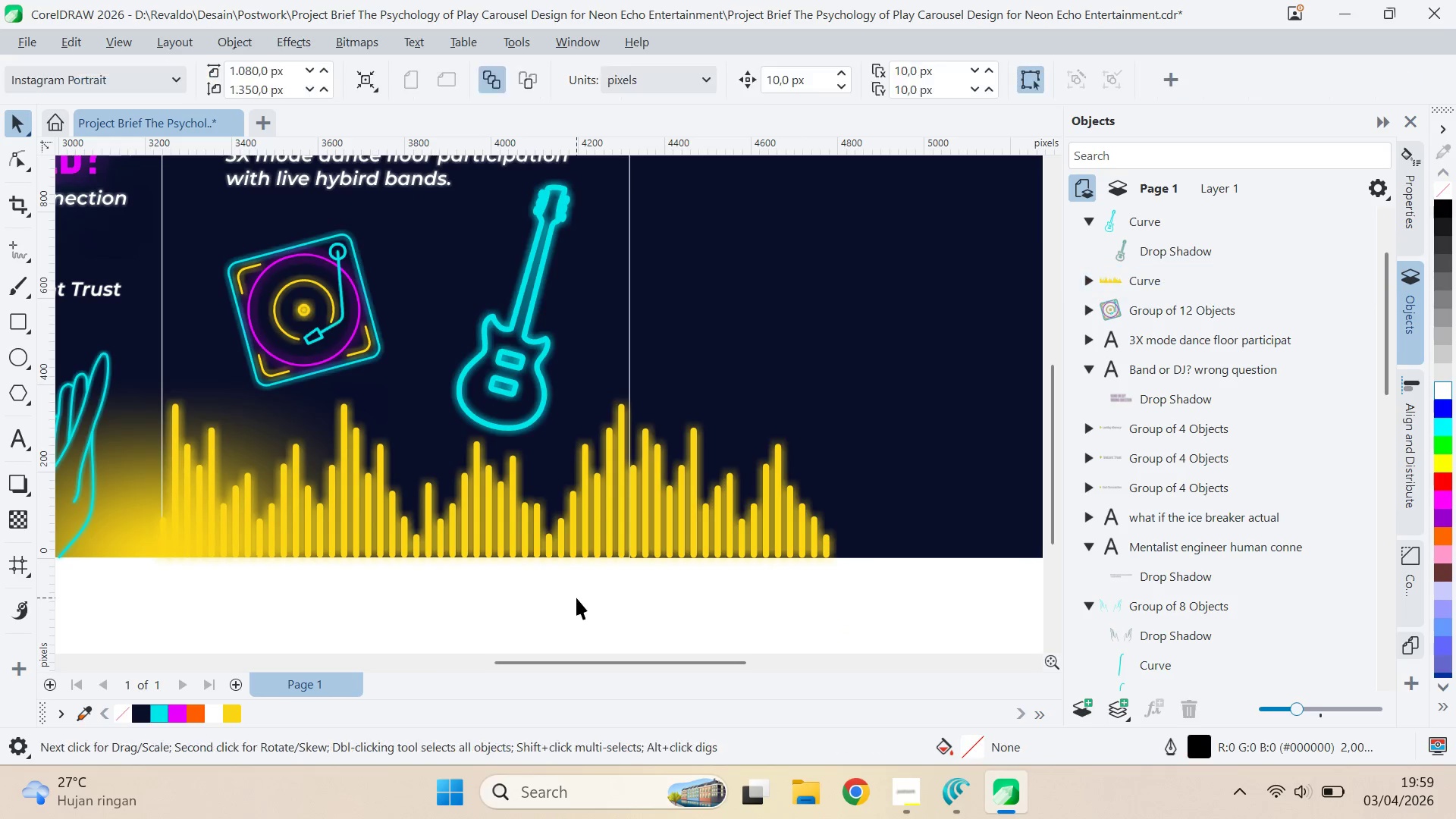 
left_click_drag(start_coordinate=[545, 643], to_coordinate=[516, 560])
 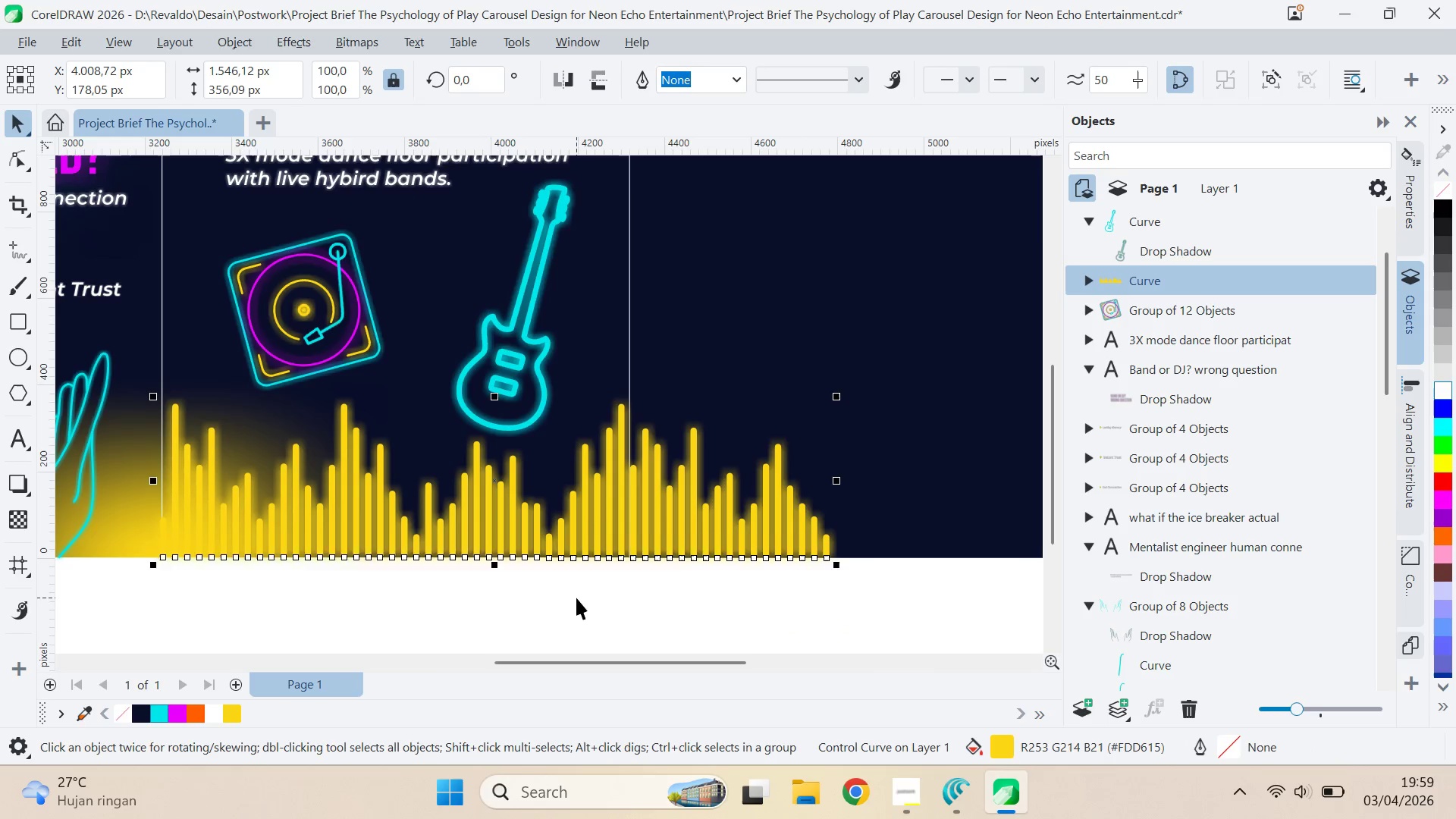 
left_click([576, 598])
 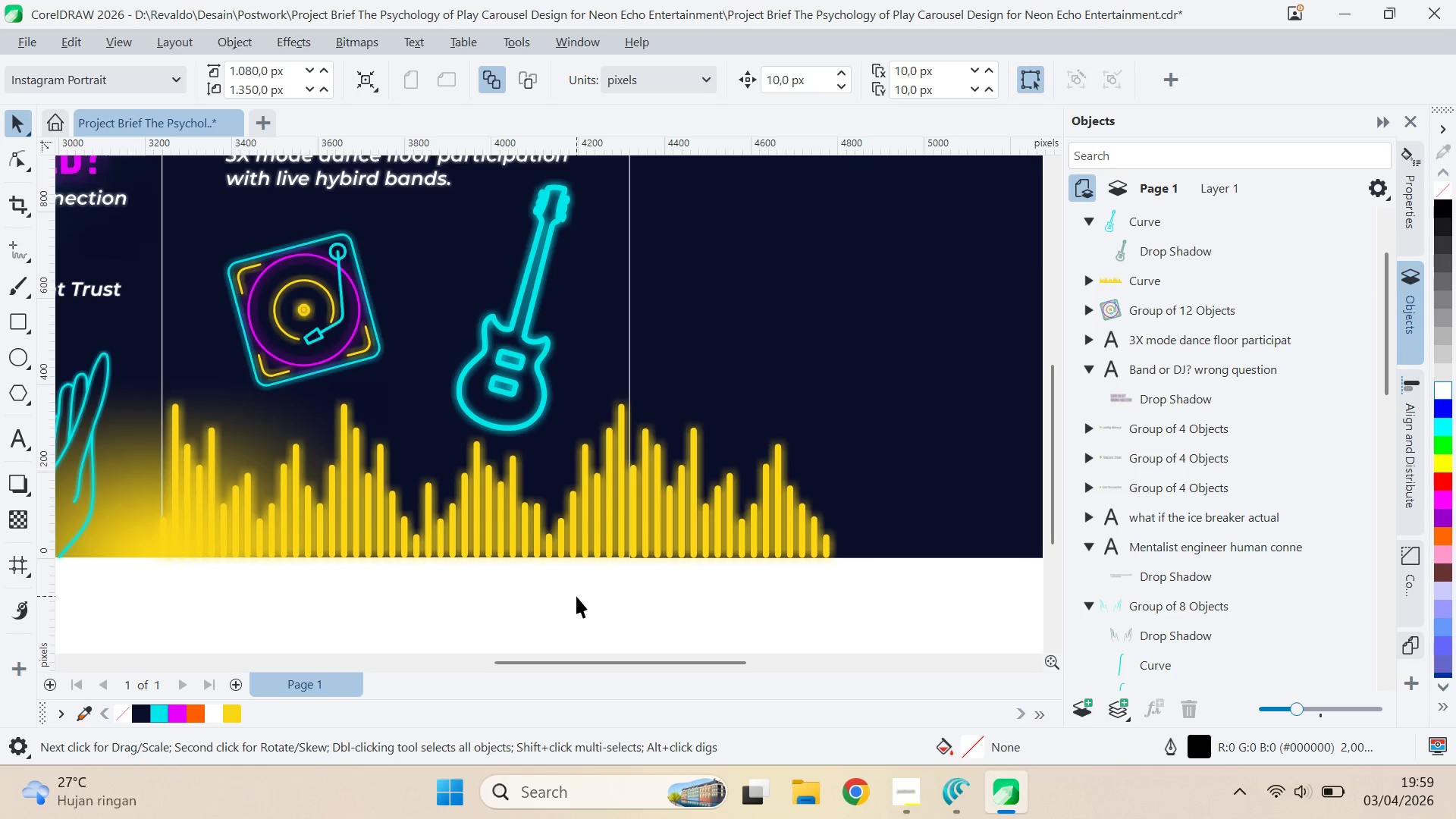 
scroll: coordinate [602, 560], scroll_direction: down, amount: 3.0
 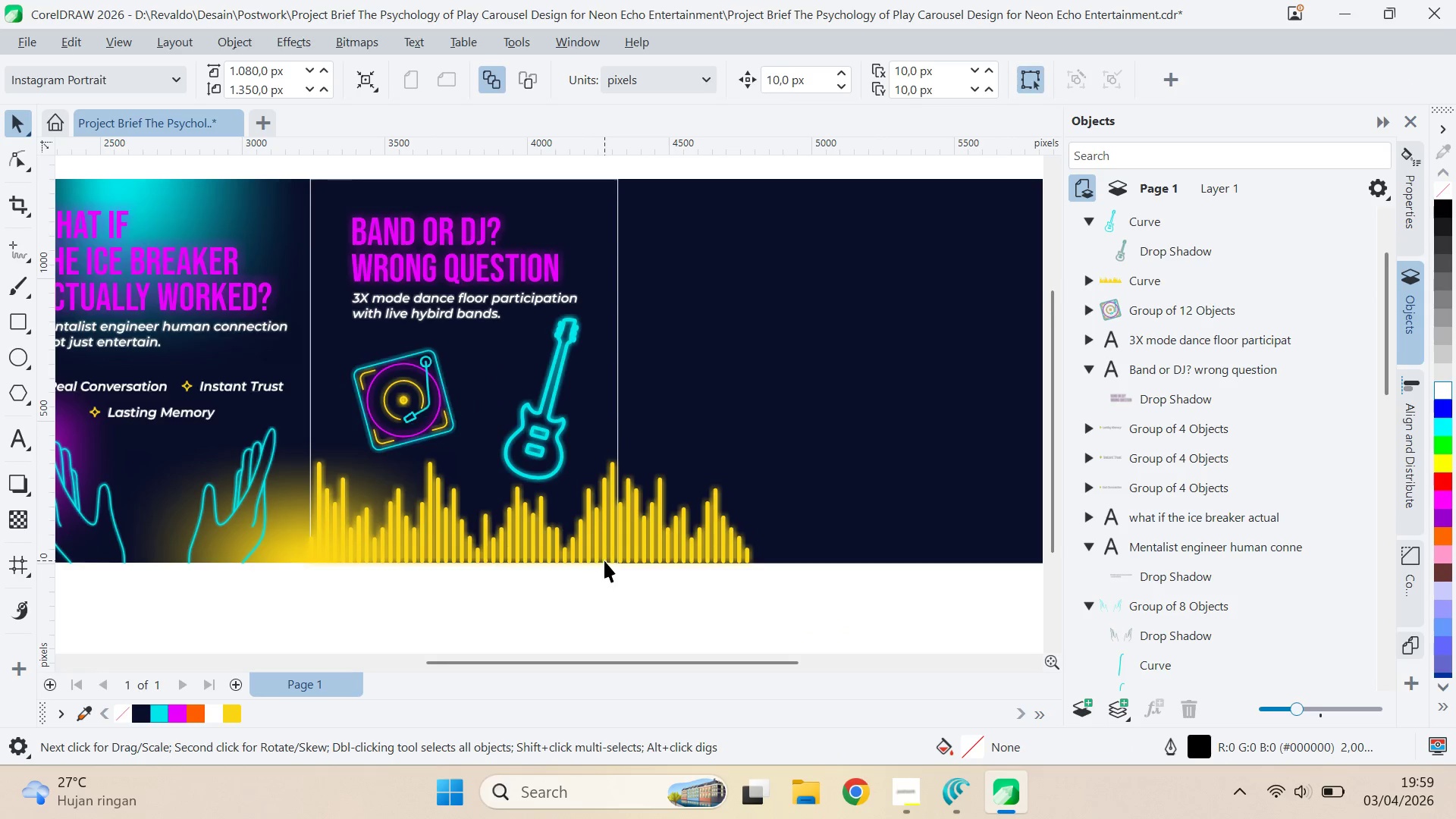 
key(Q)
 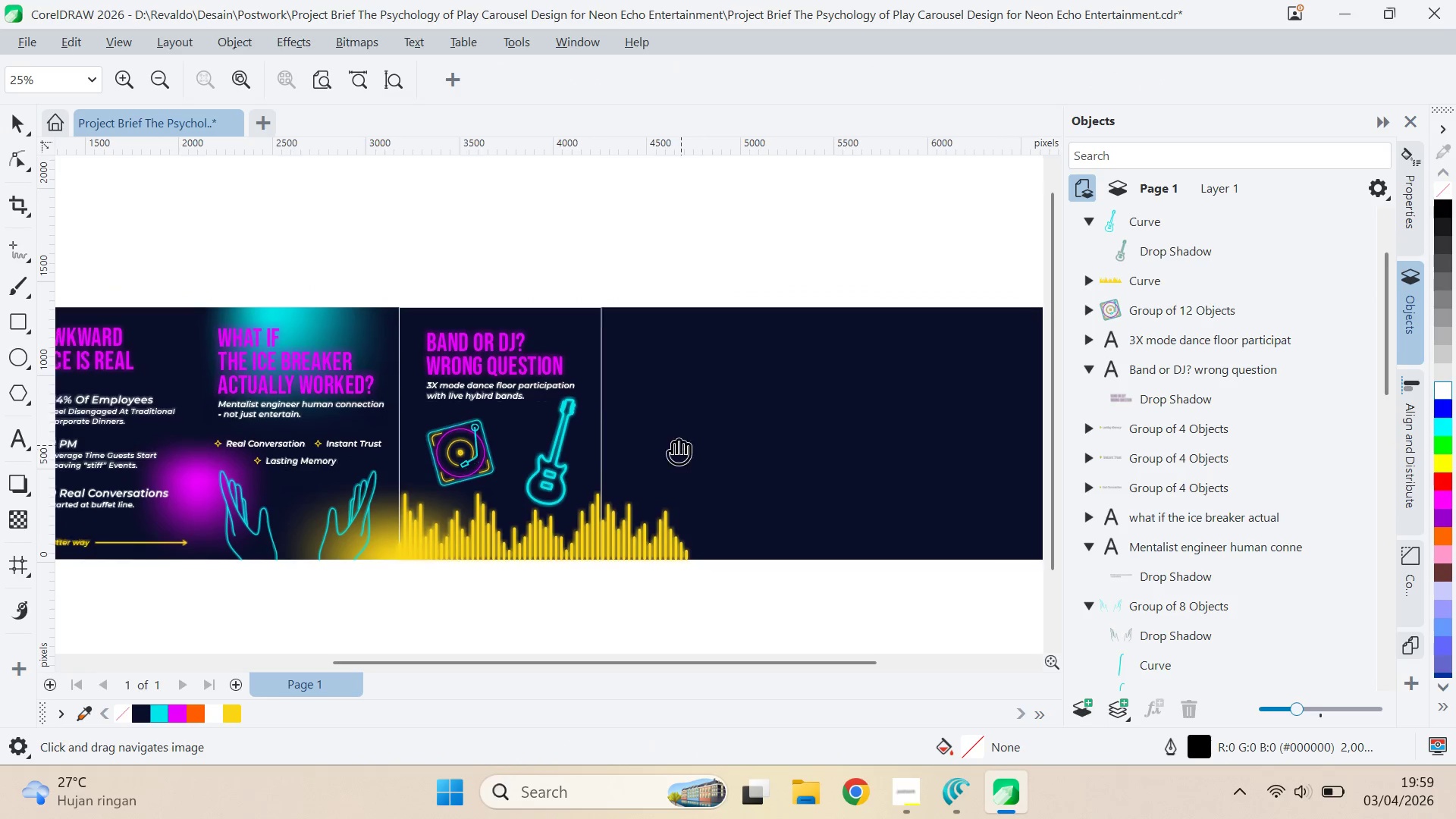 
left_click_drag(start_coordinate=[693, 447], to_coordinate=[644, 428])
 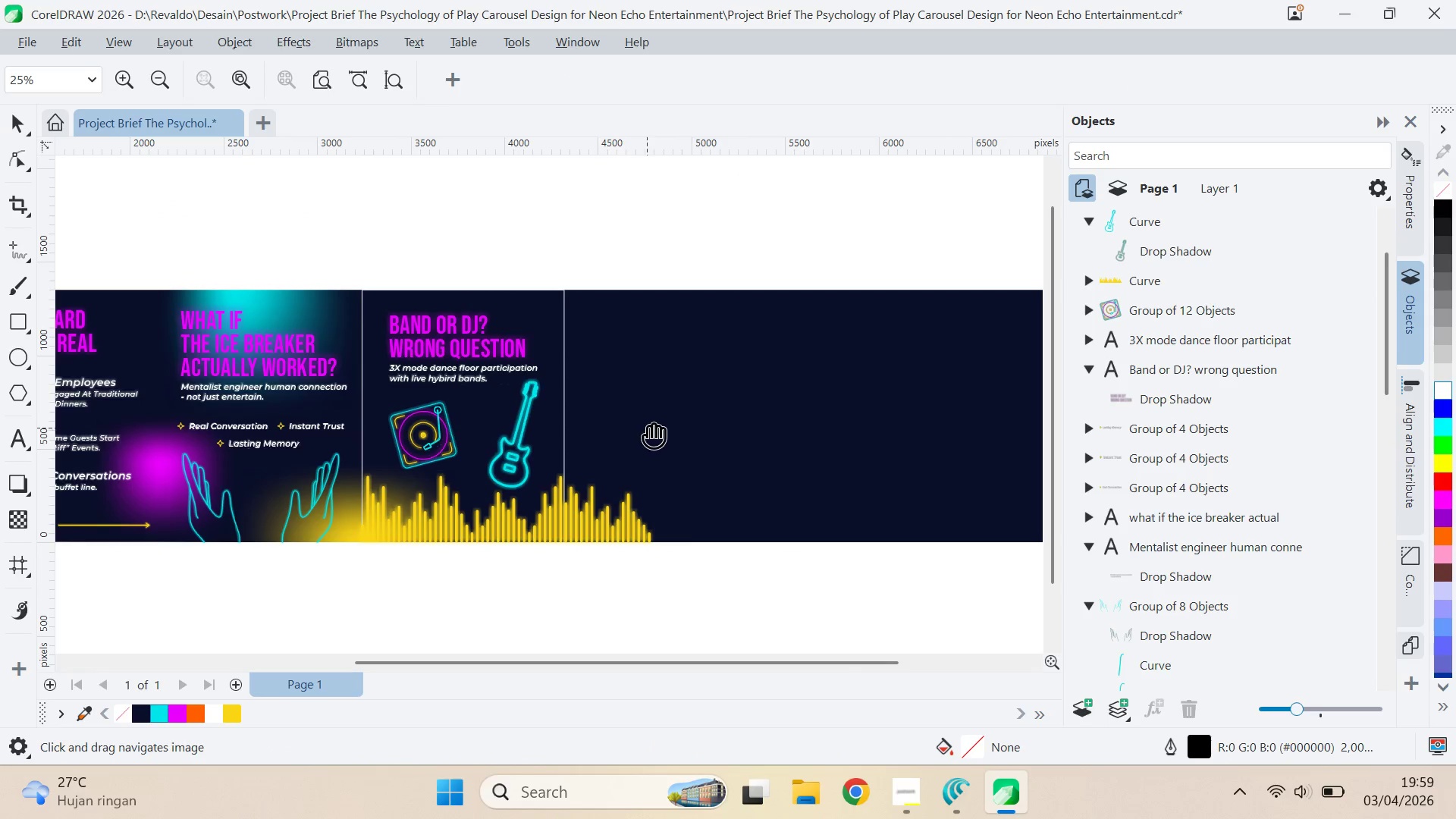 
scroll: coordinate [605, 560], scroll_direction: down, amount: 3.0
 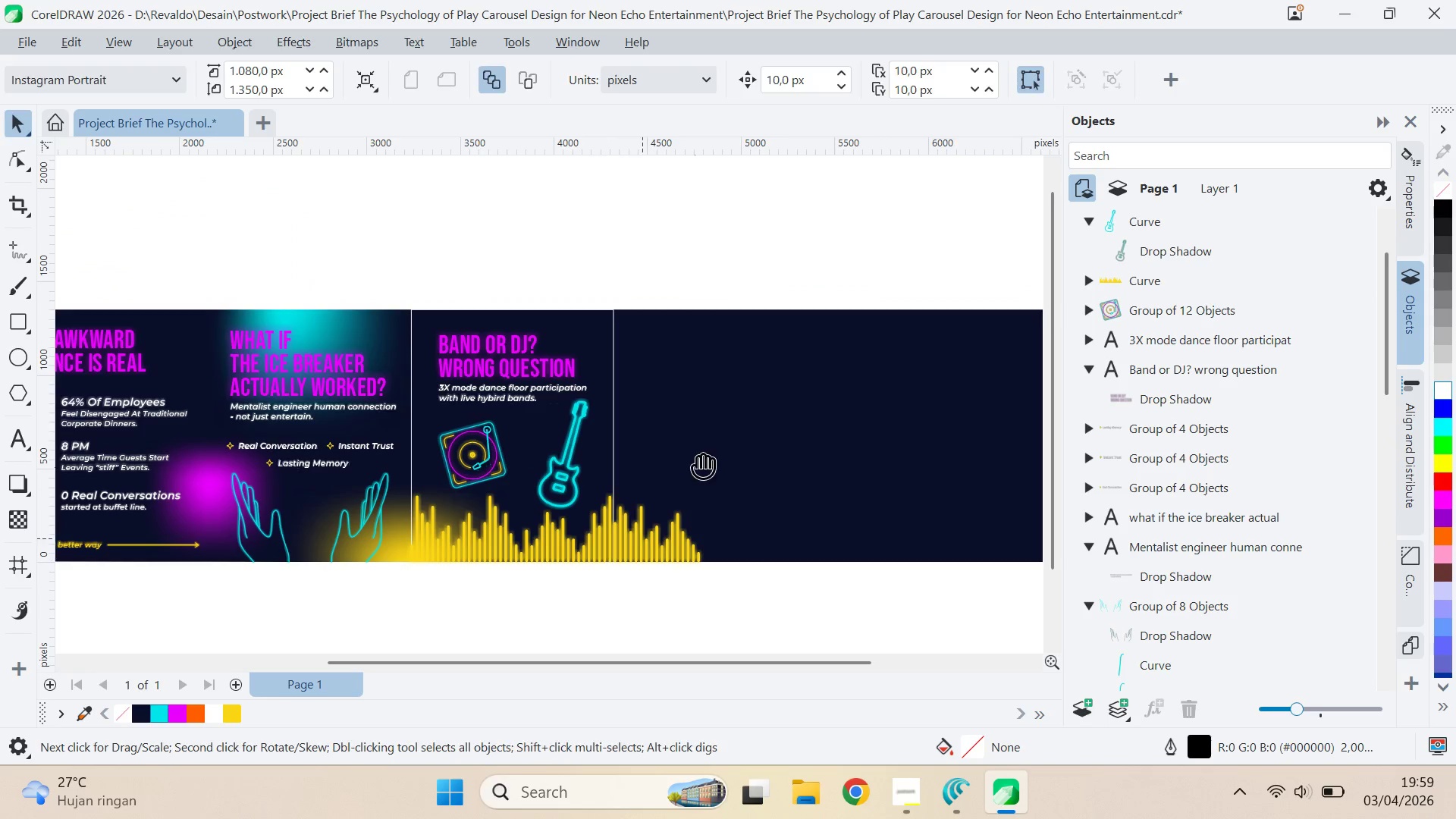 
key(V)
 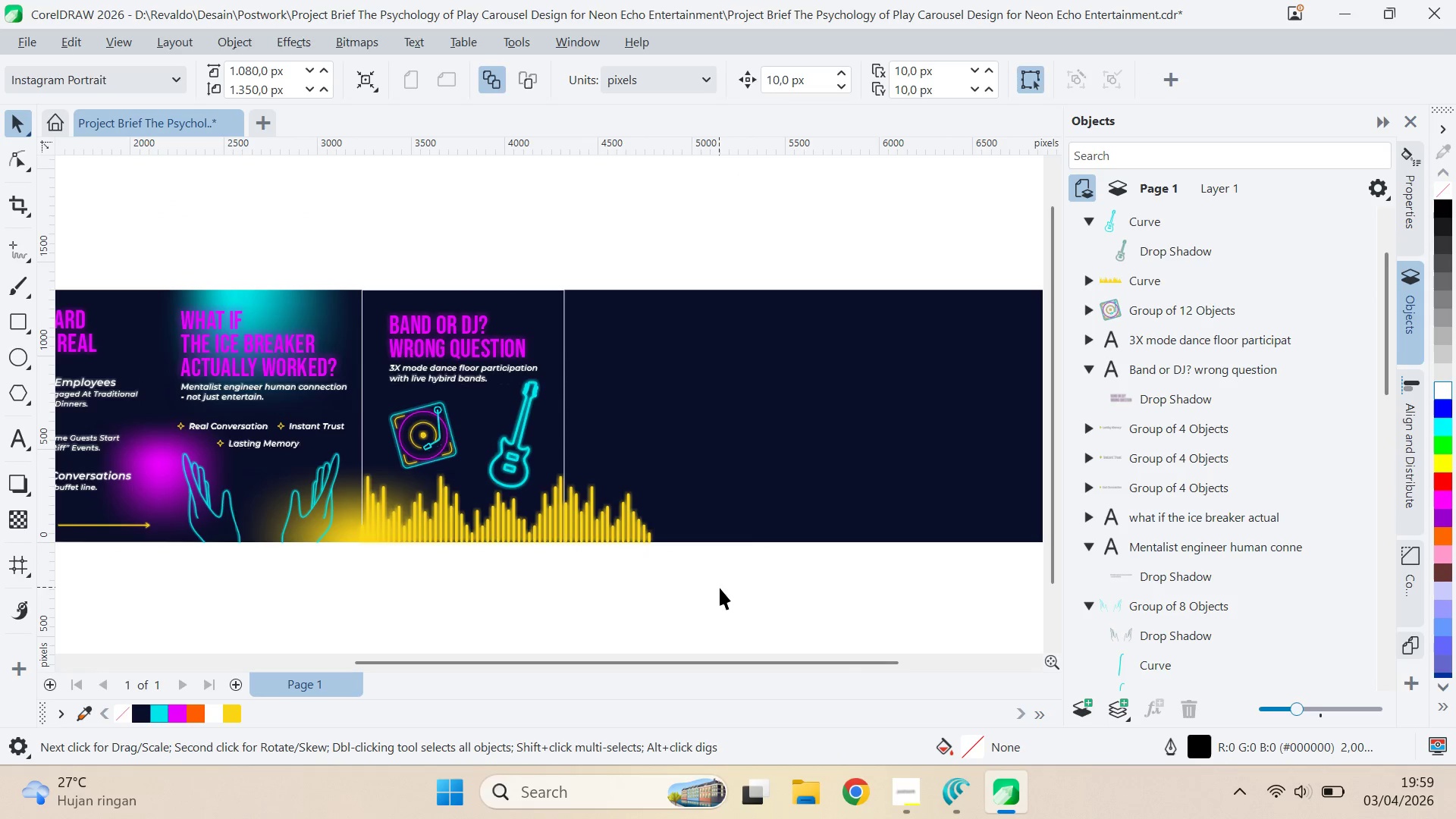 
left_click([720, 588])
 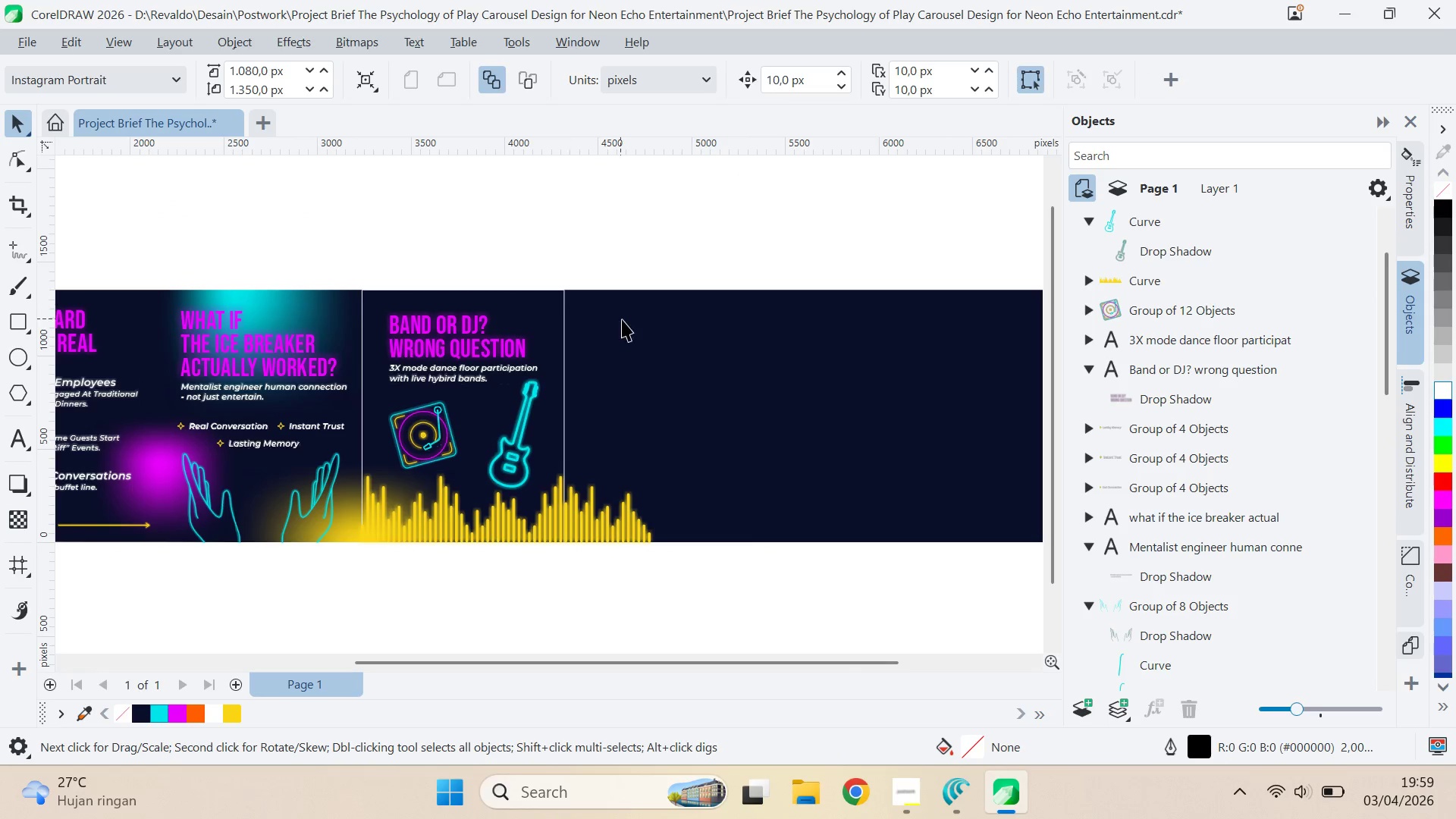 
left_click([629, 322])
 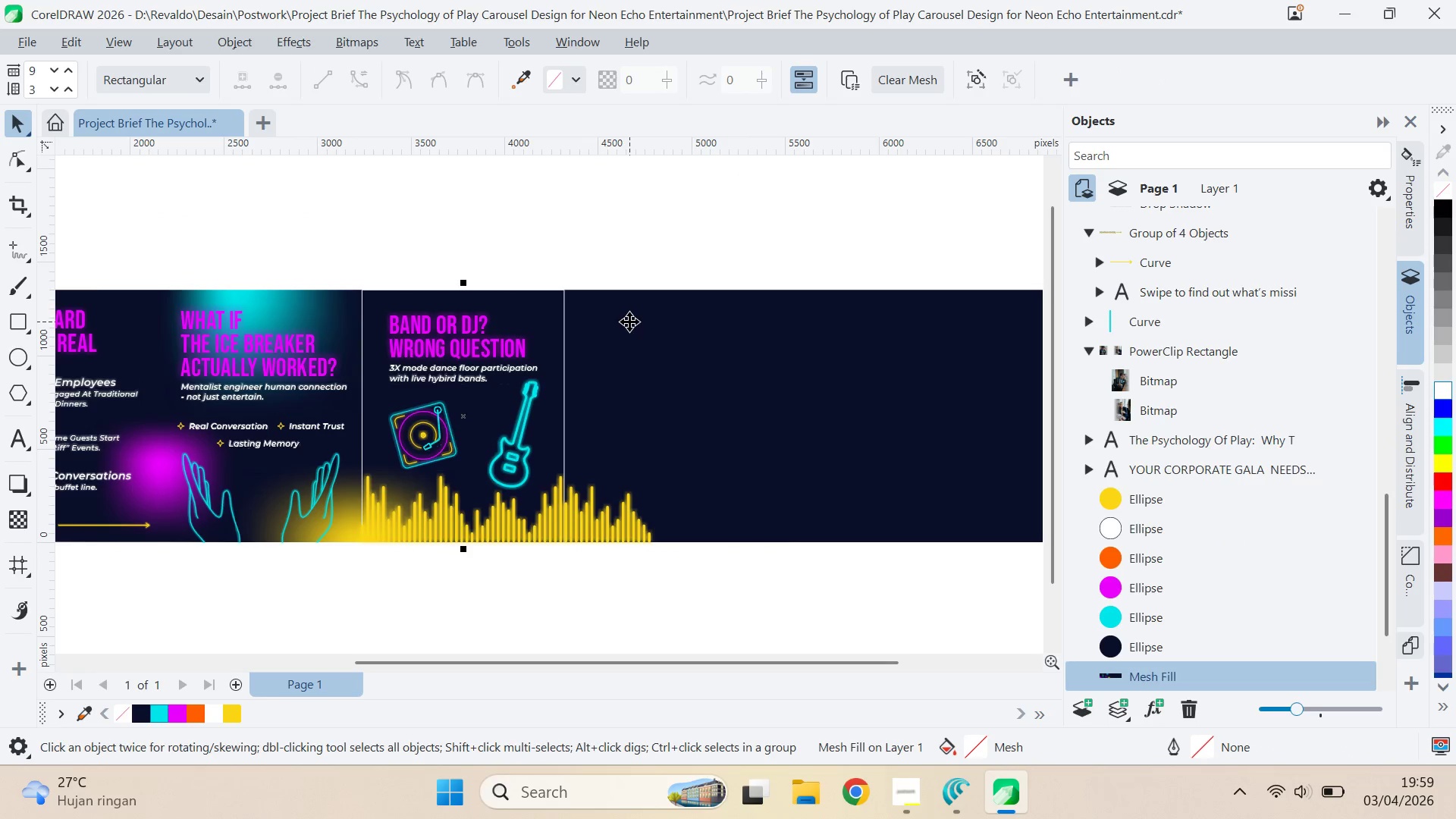 
key(A)
 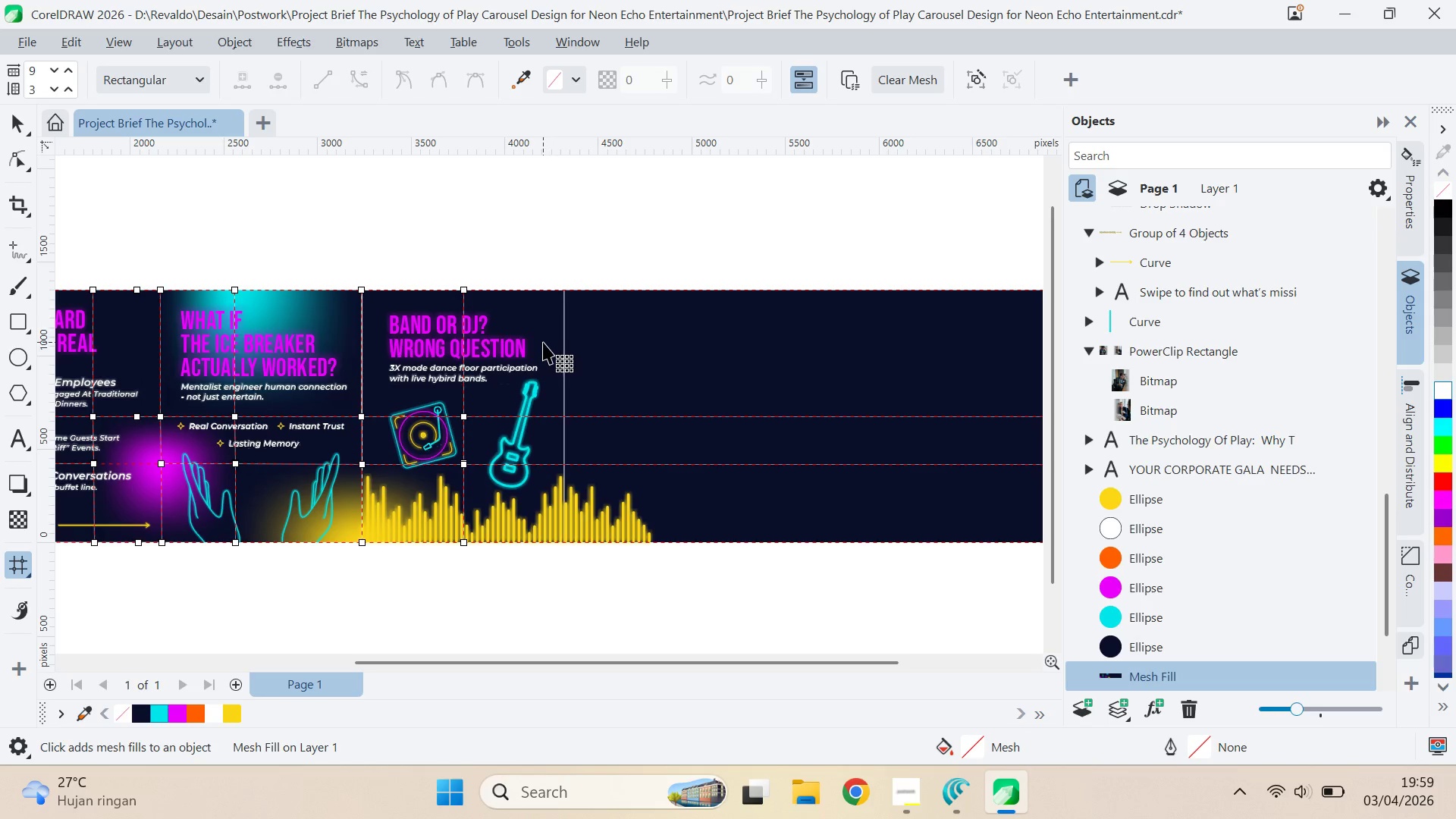 
double_click([543, 330])
 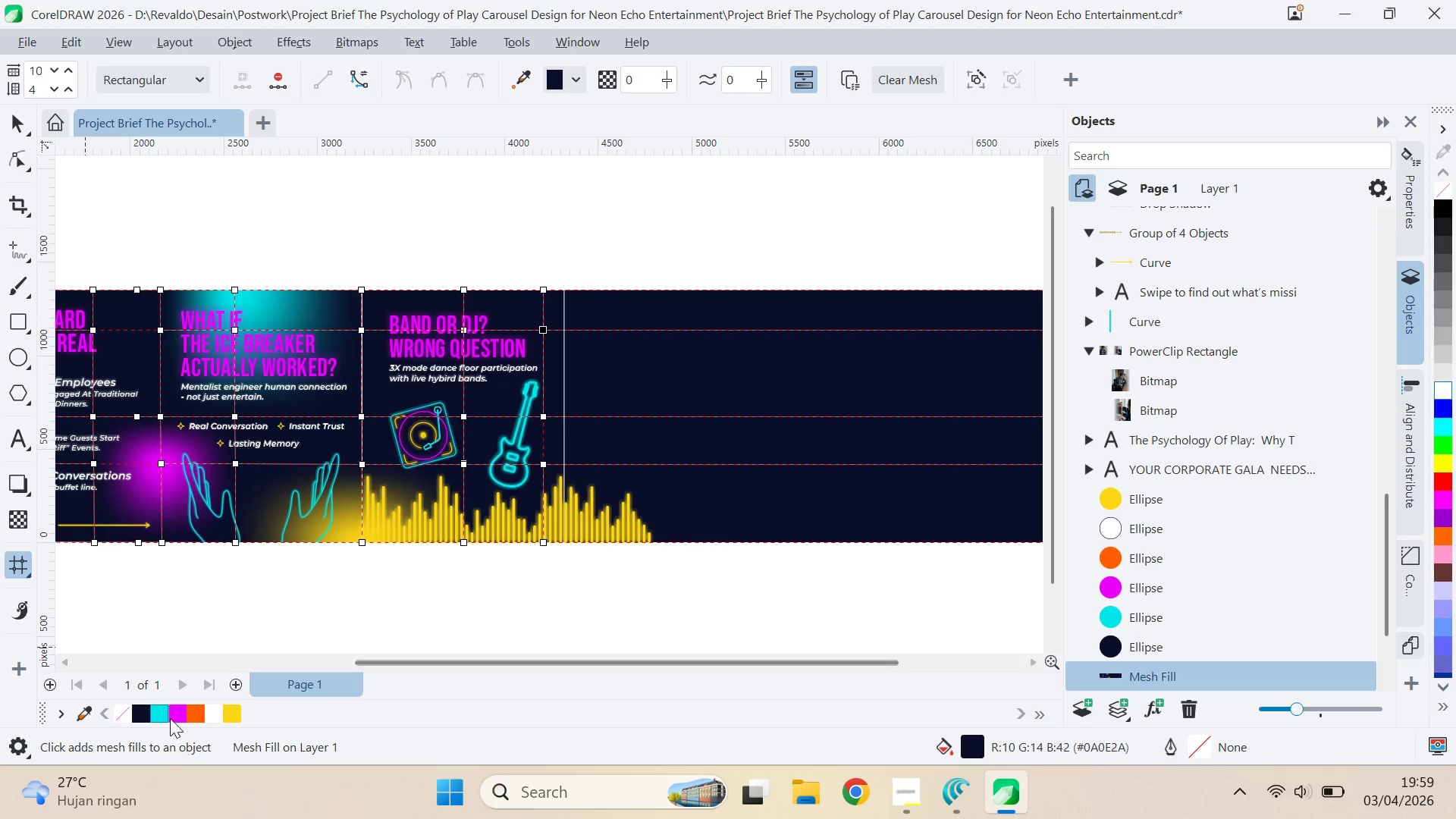 
left_click([151, 709])
 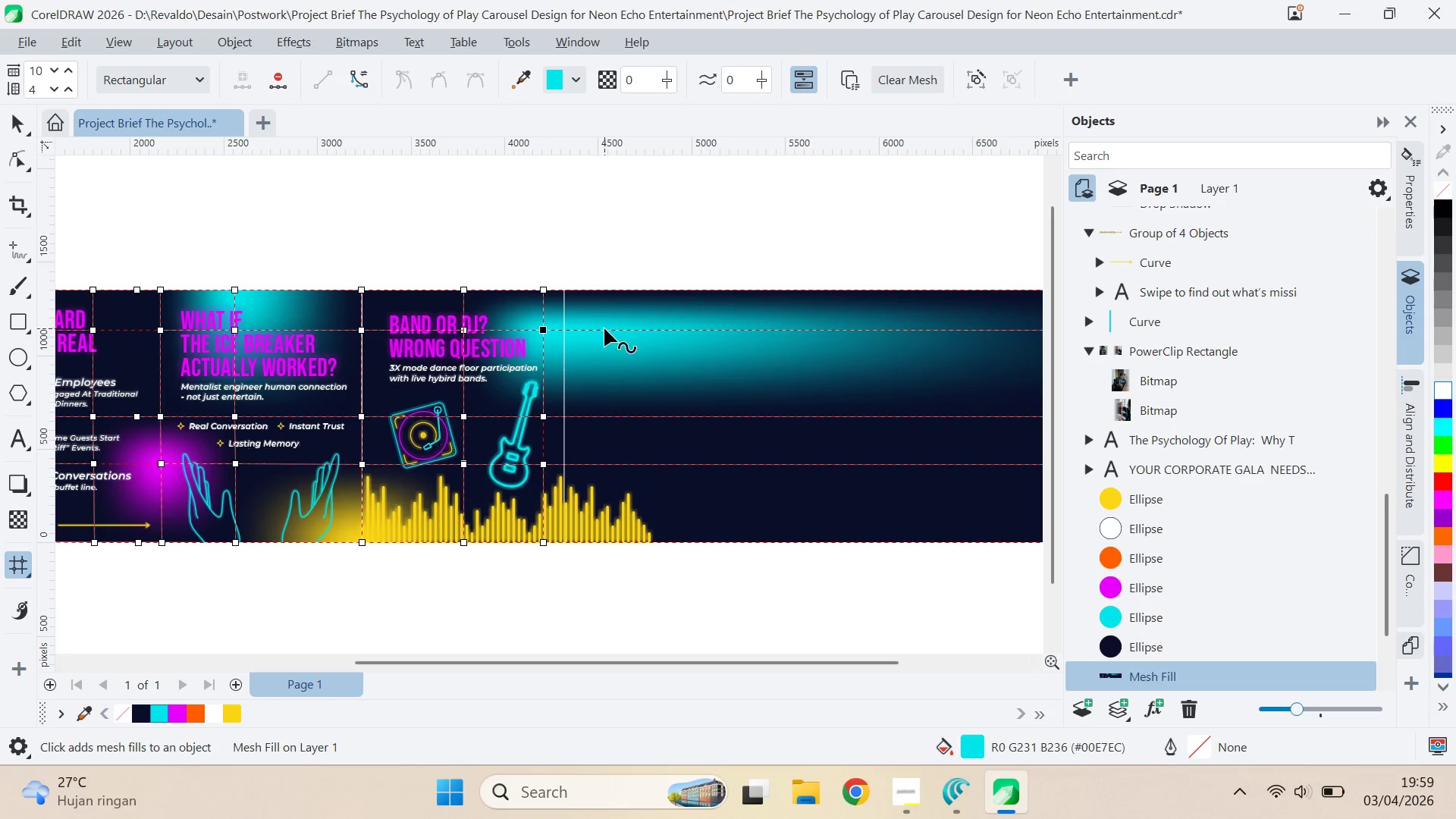 
double_click([607, 331])
 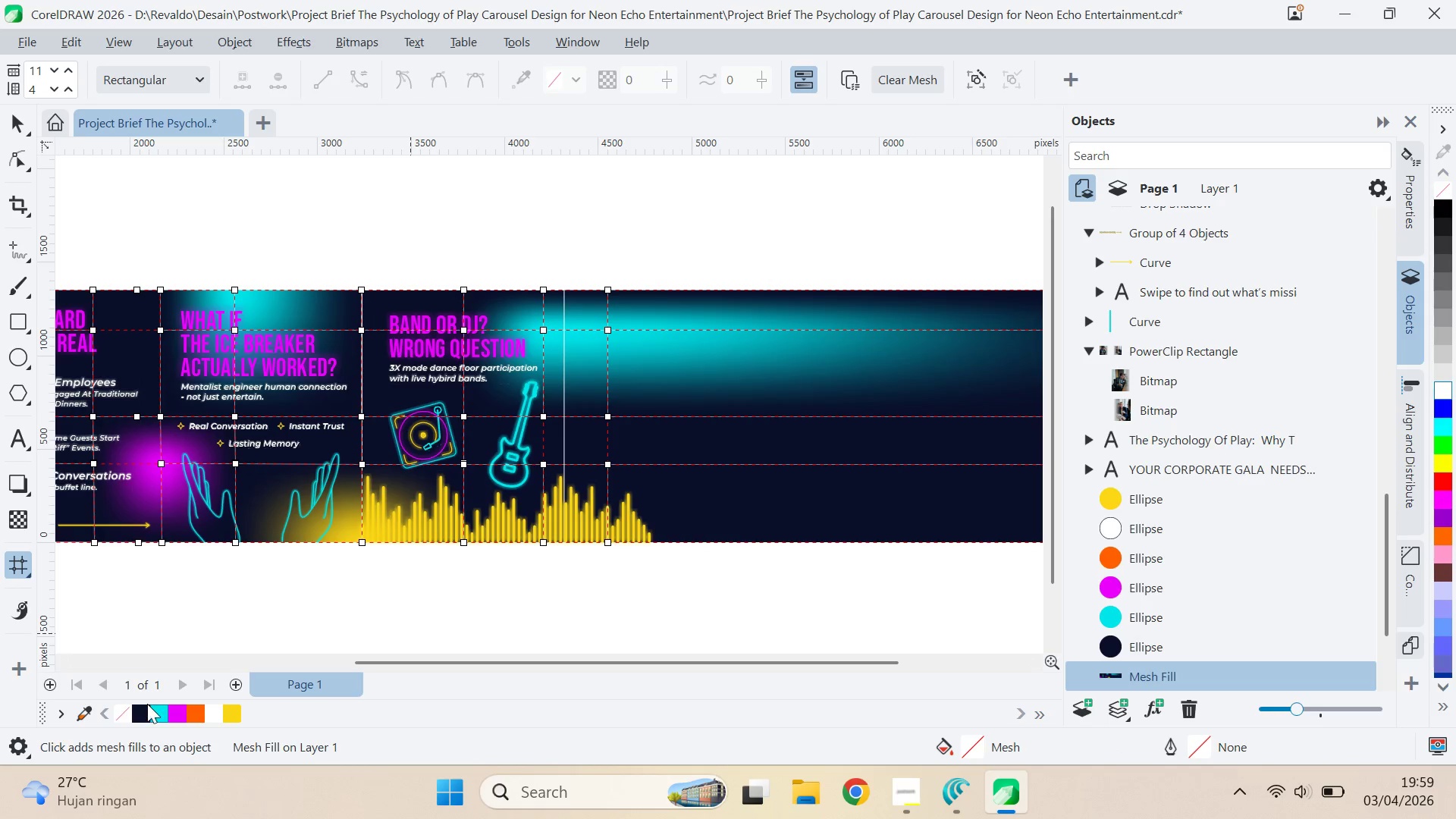 
double_click([142, 709])
 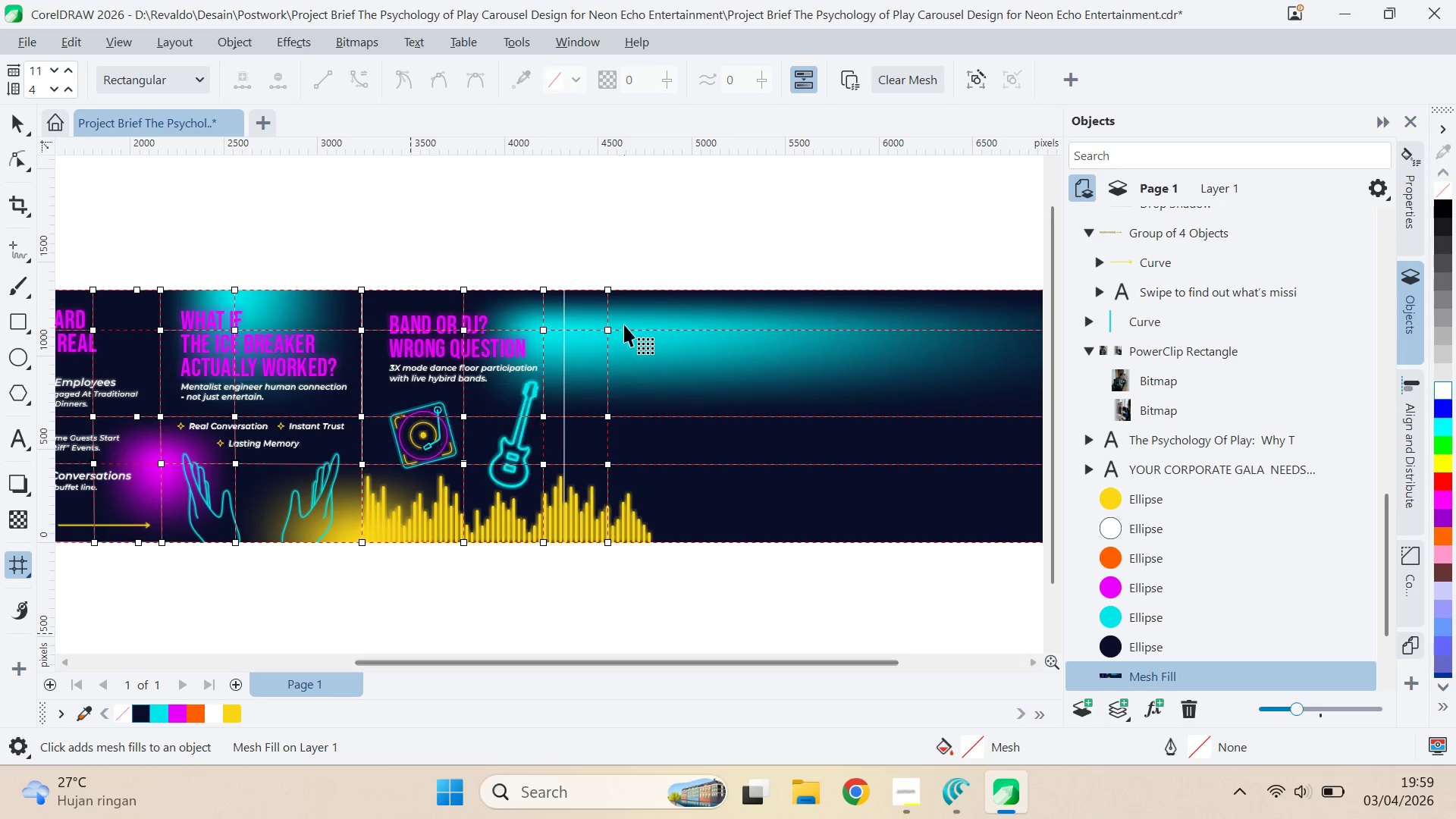 
left_click_drag(start_coordinate=[626, 317], to_coordinate=[604, 337])
 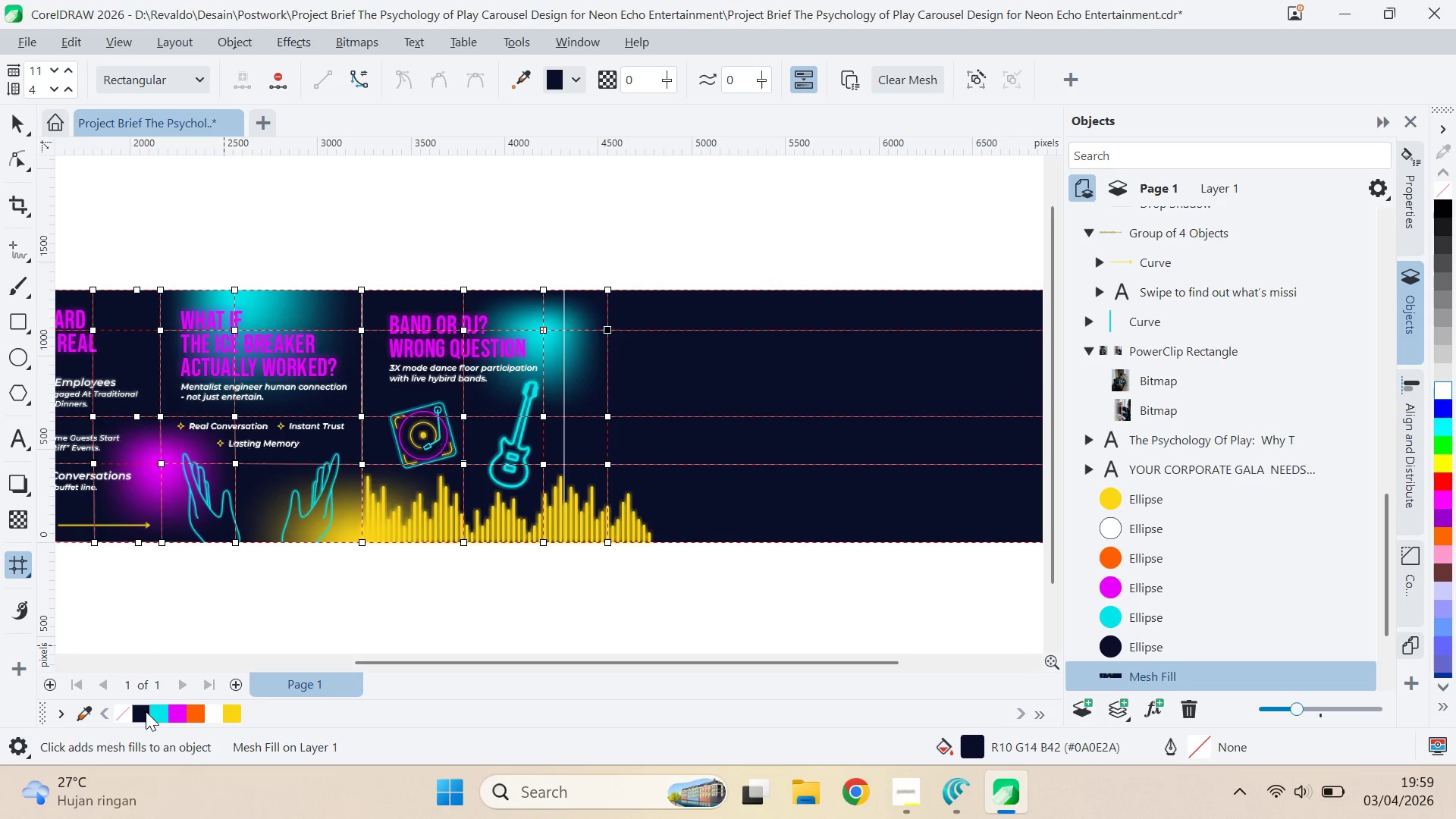 
left_click([549, 565])
 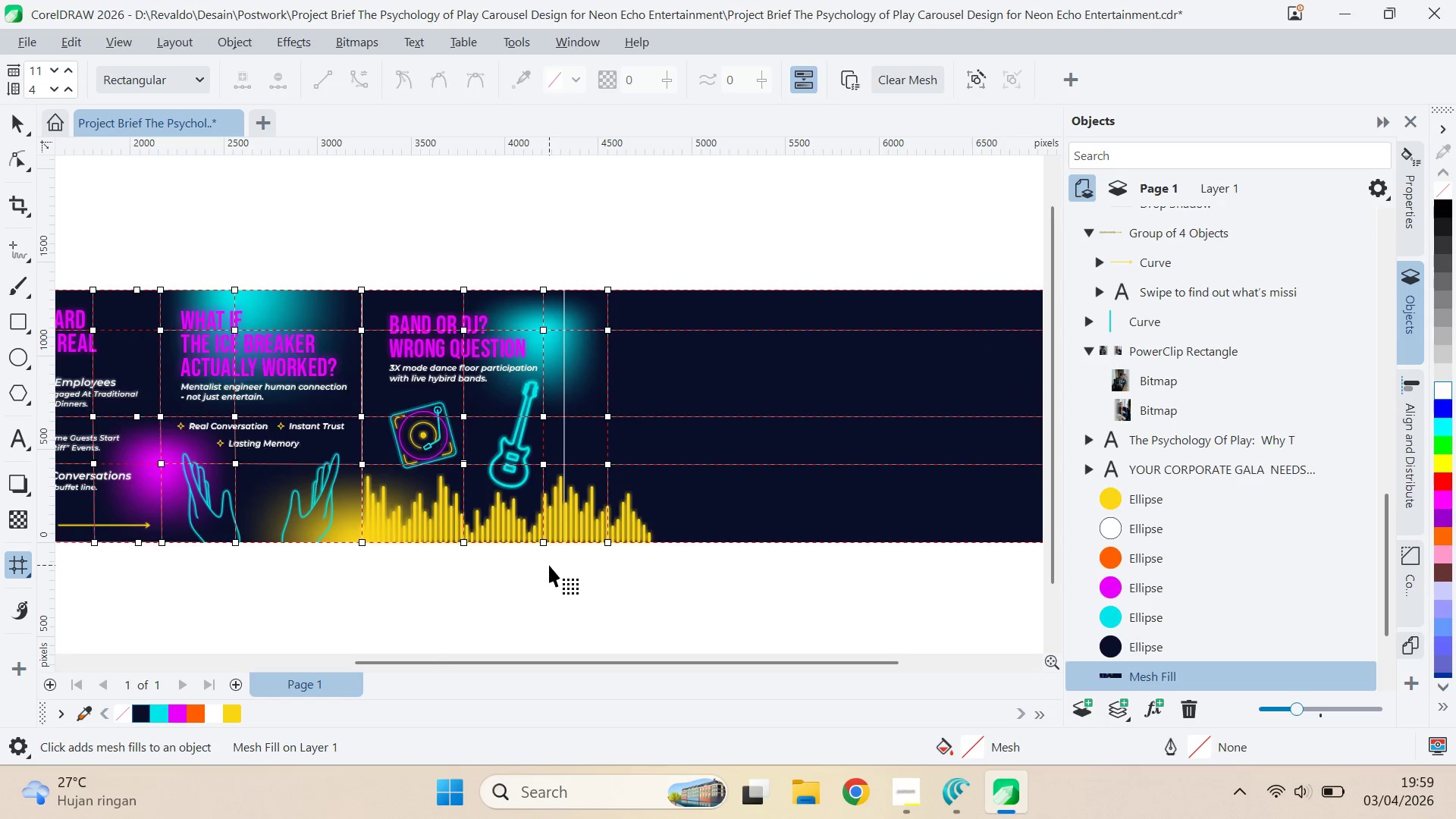 
type(qv)